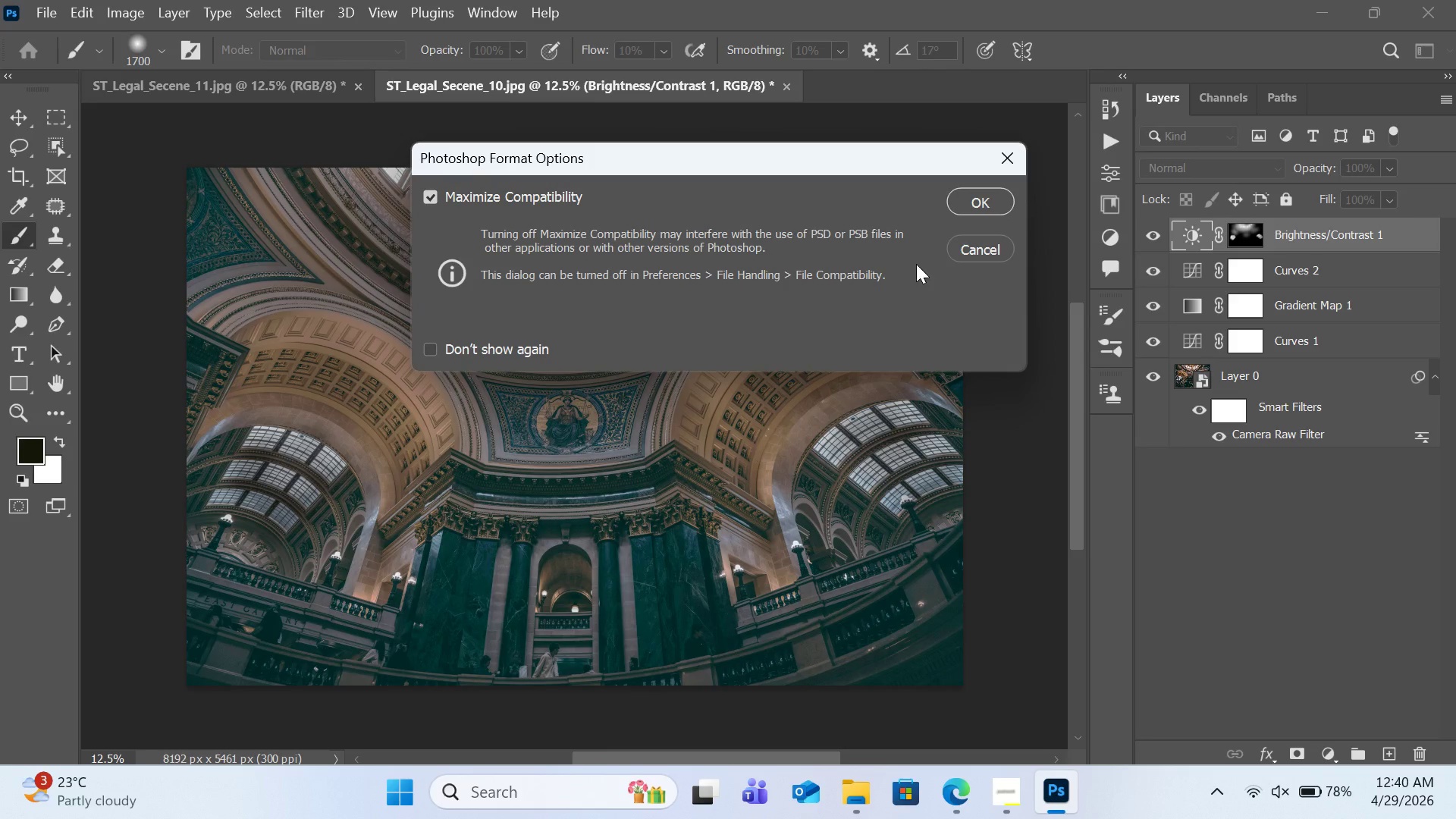 
left_click([965, 206])
 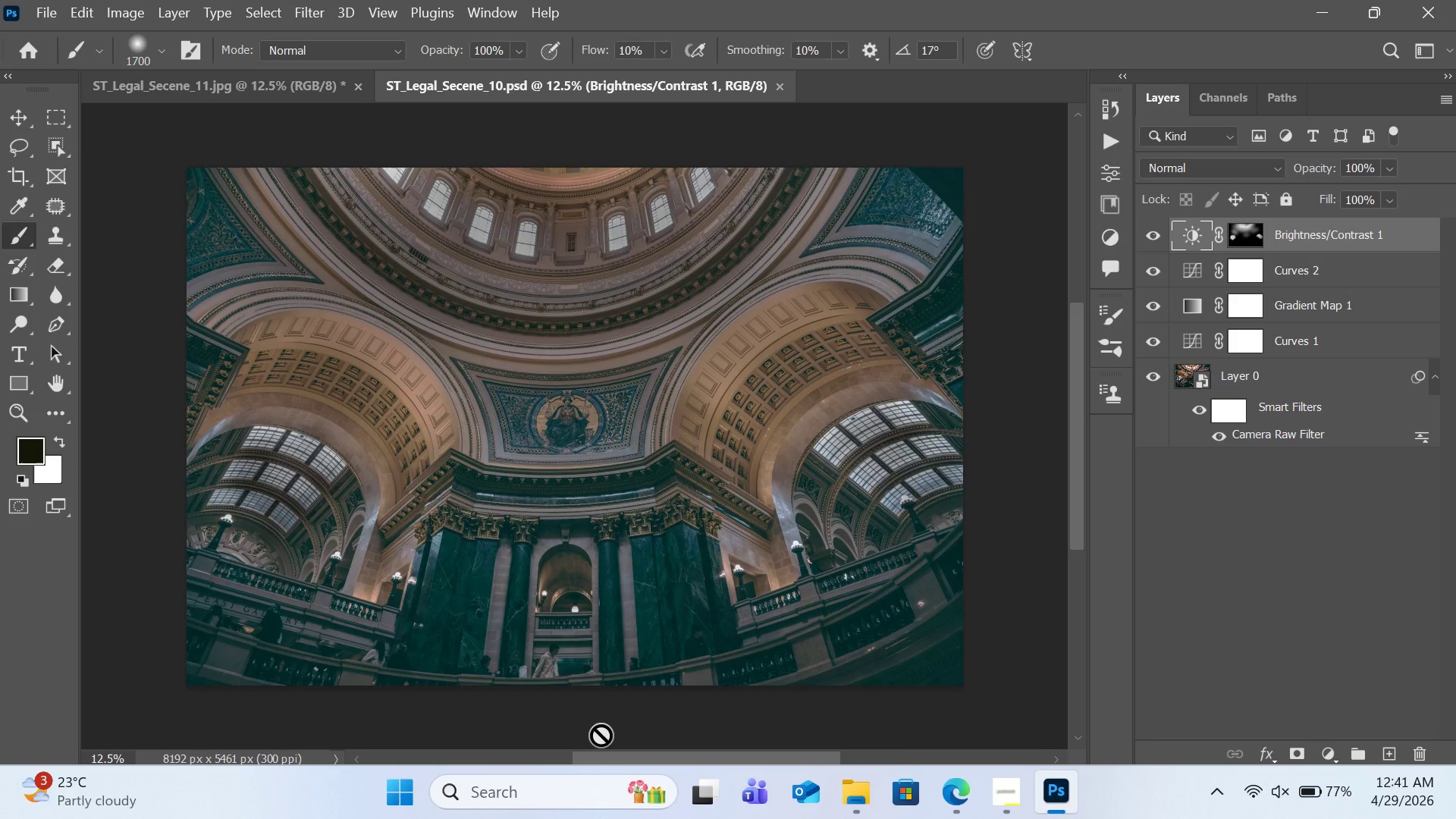 
wait(42.19)
 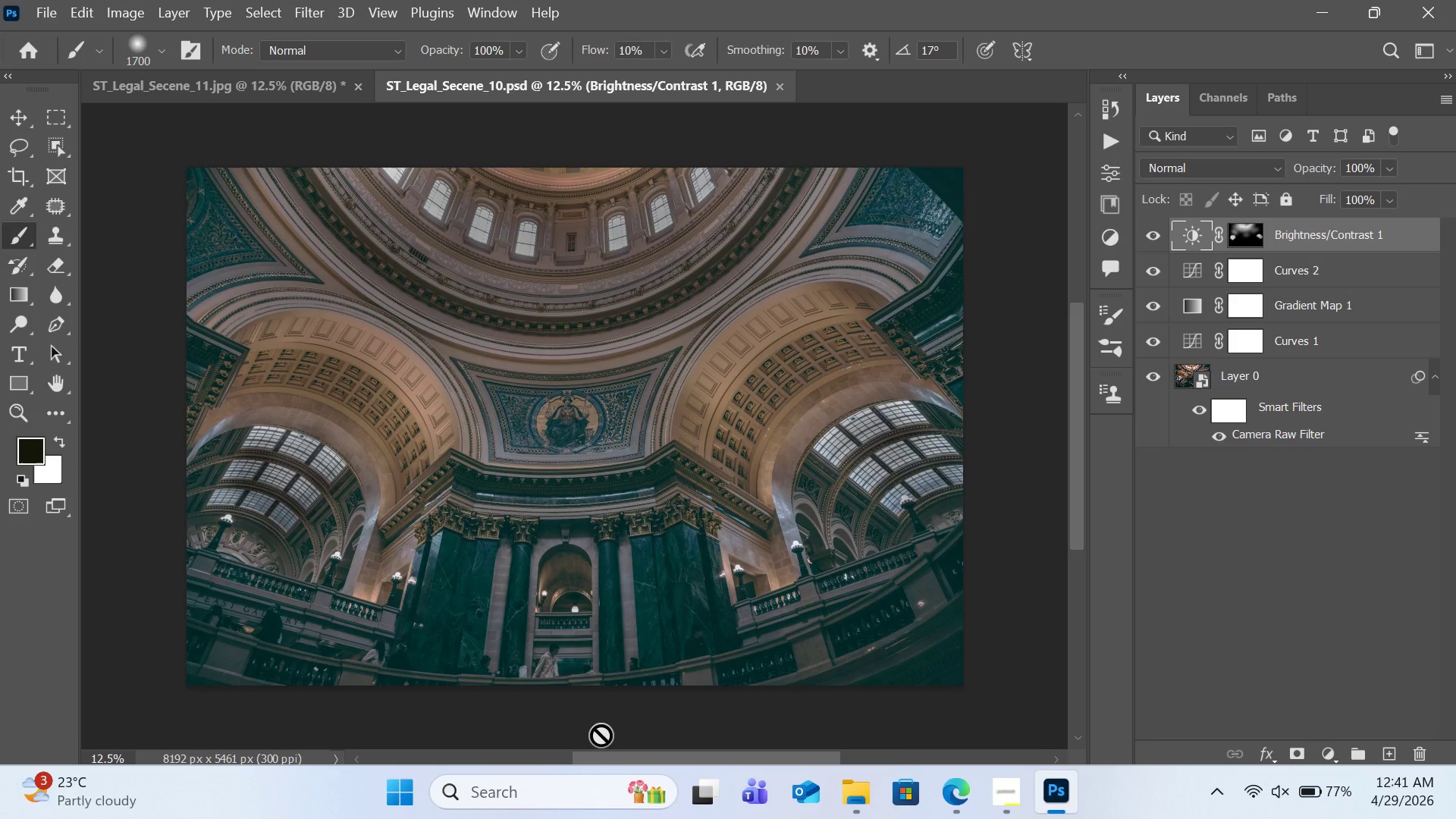 
left_click([55, 22])
 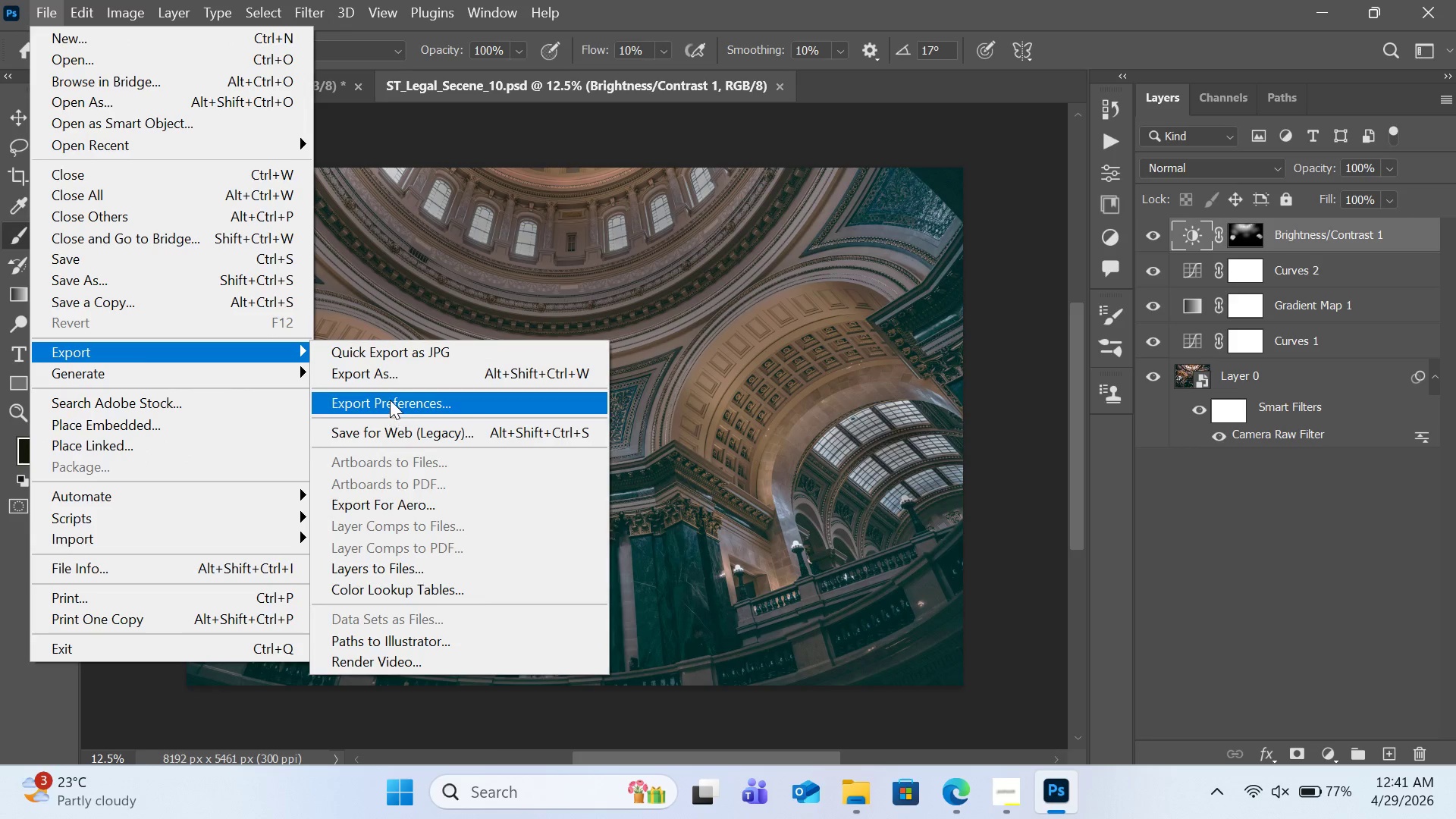 
left_click([397, 425])
 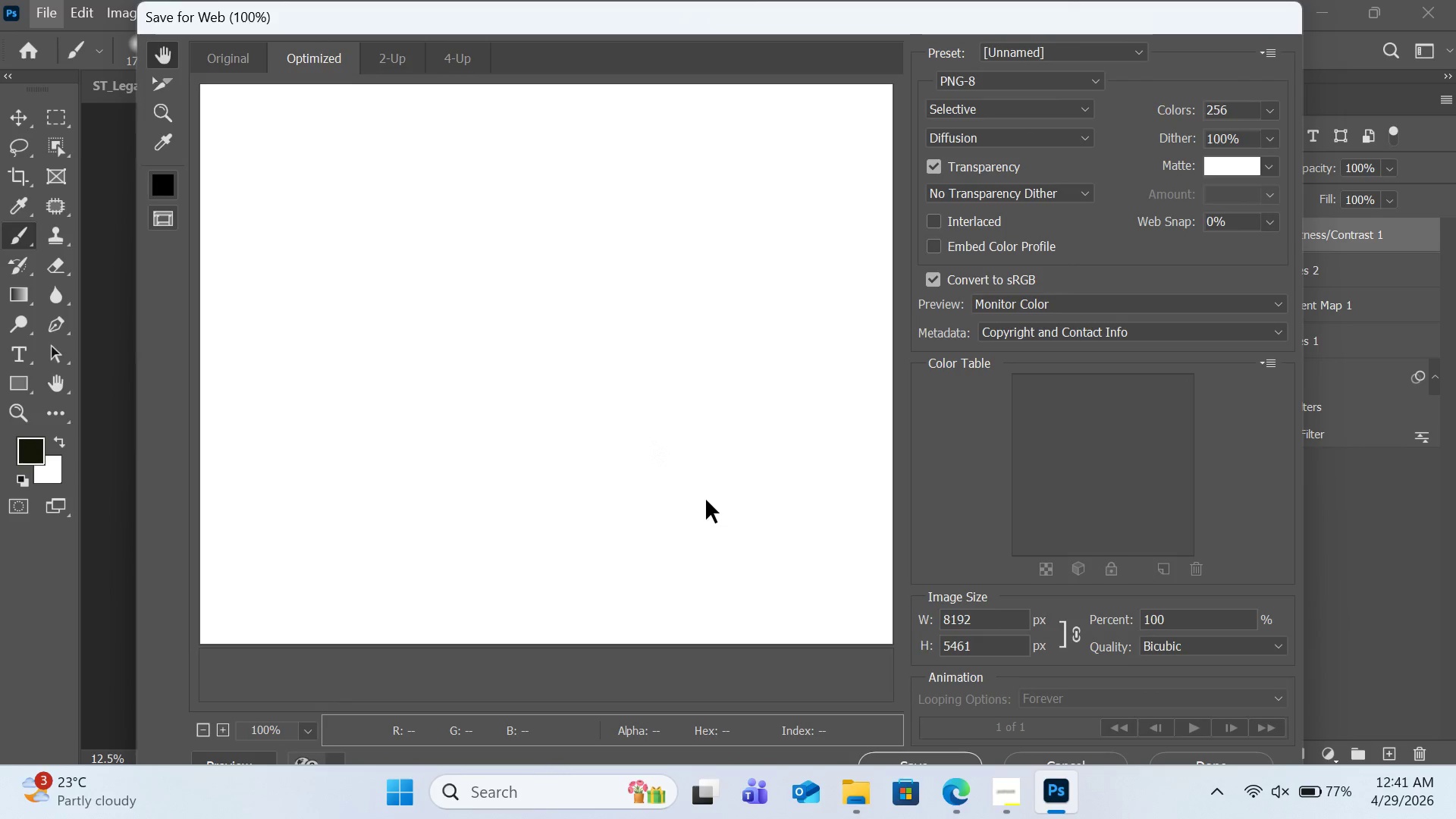 
wait(6.04)
 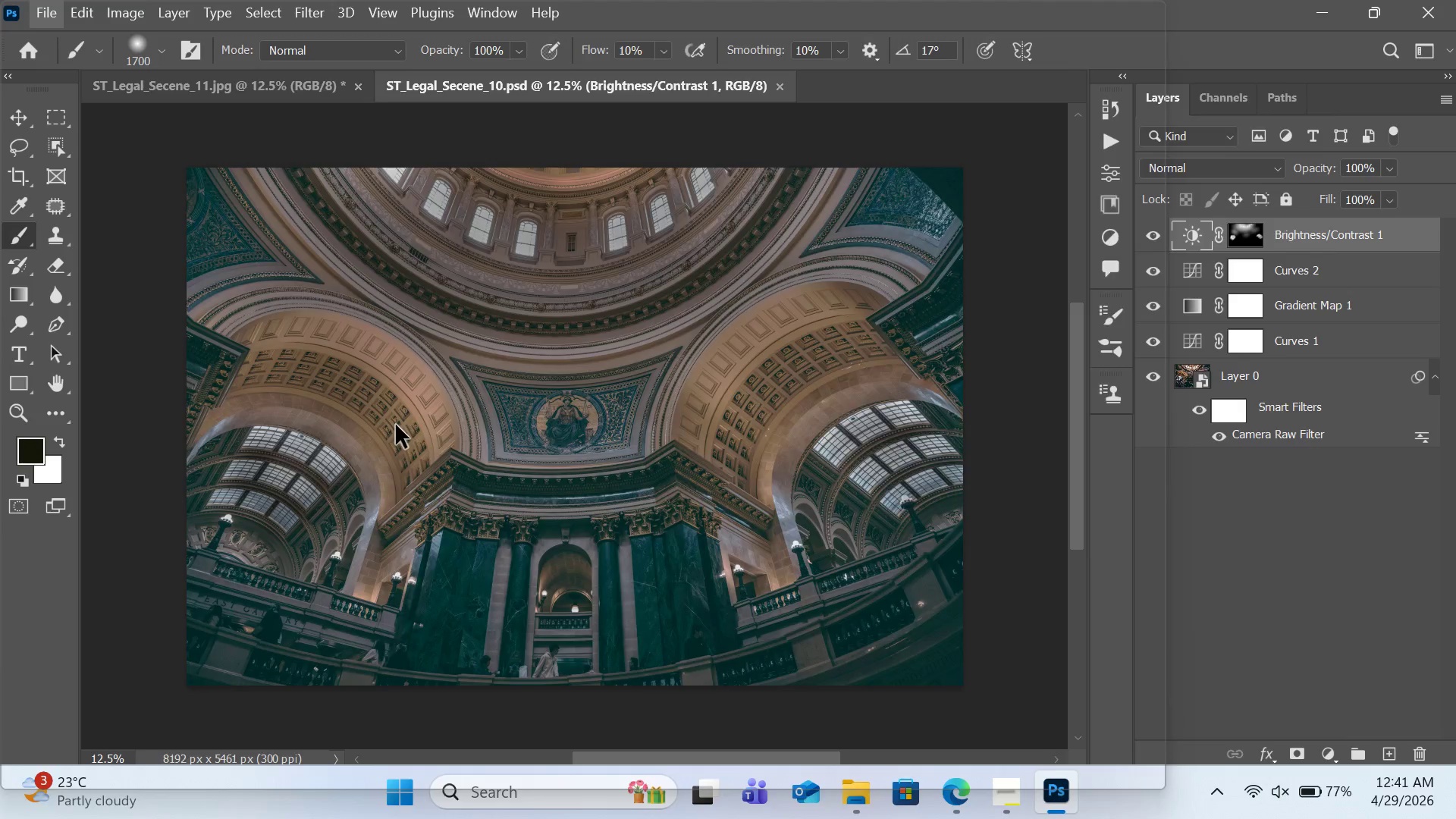 
mouse_move([915, 738])
 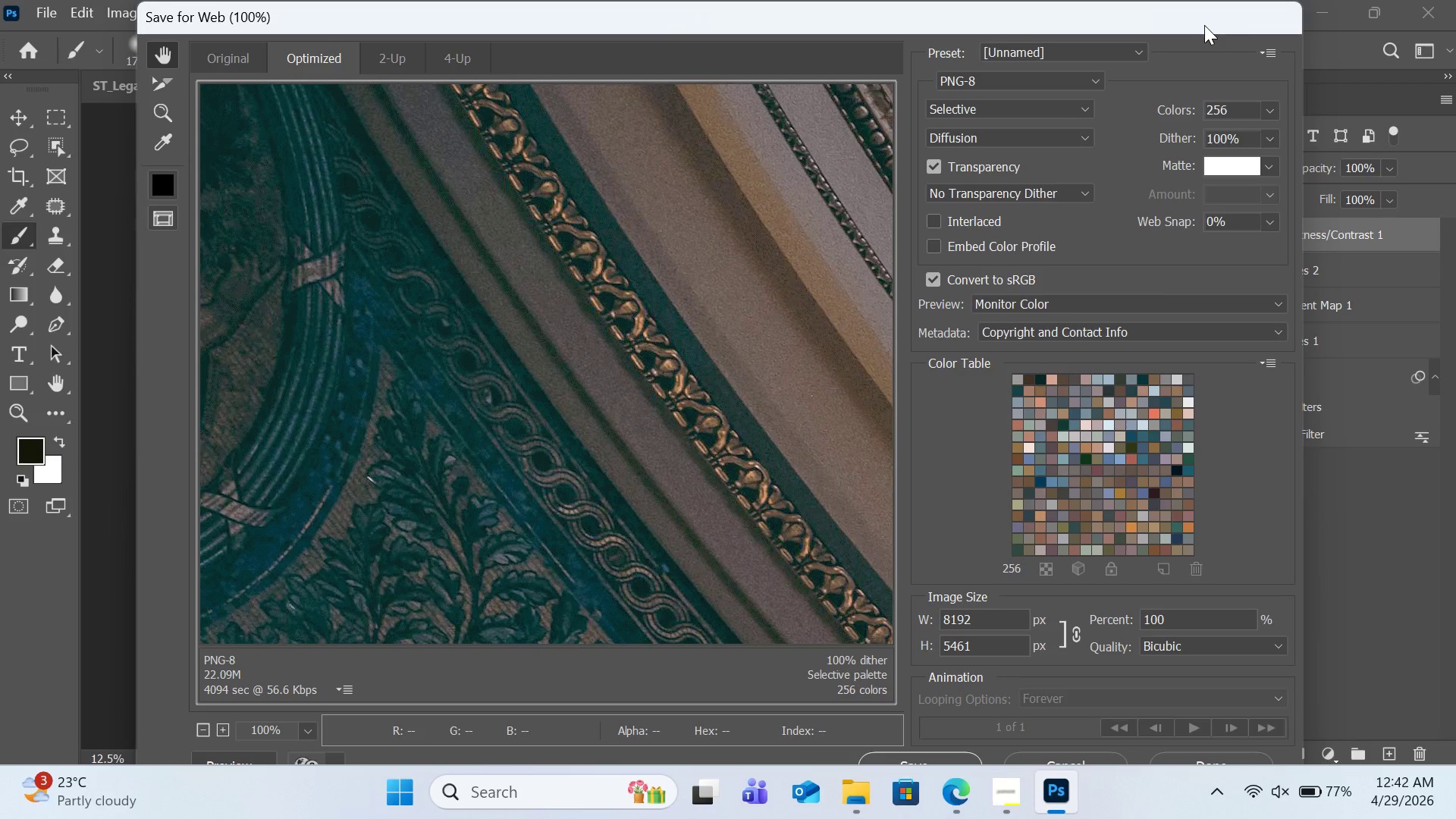 
wait(53.71)
 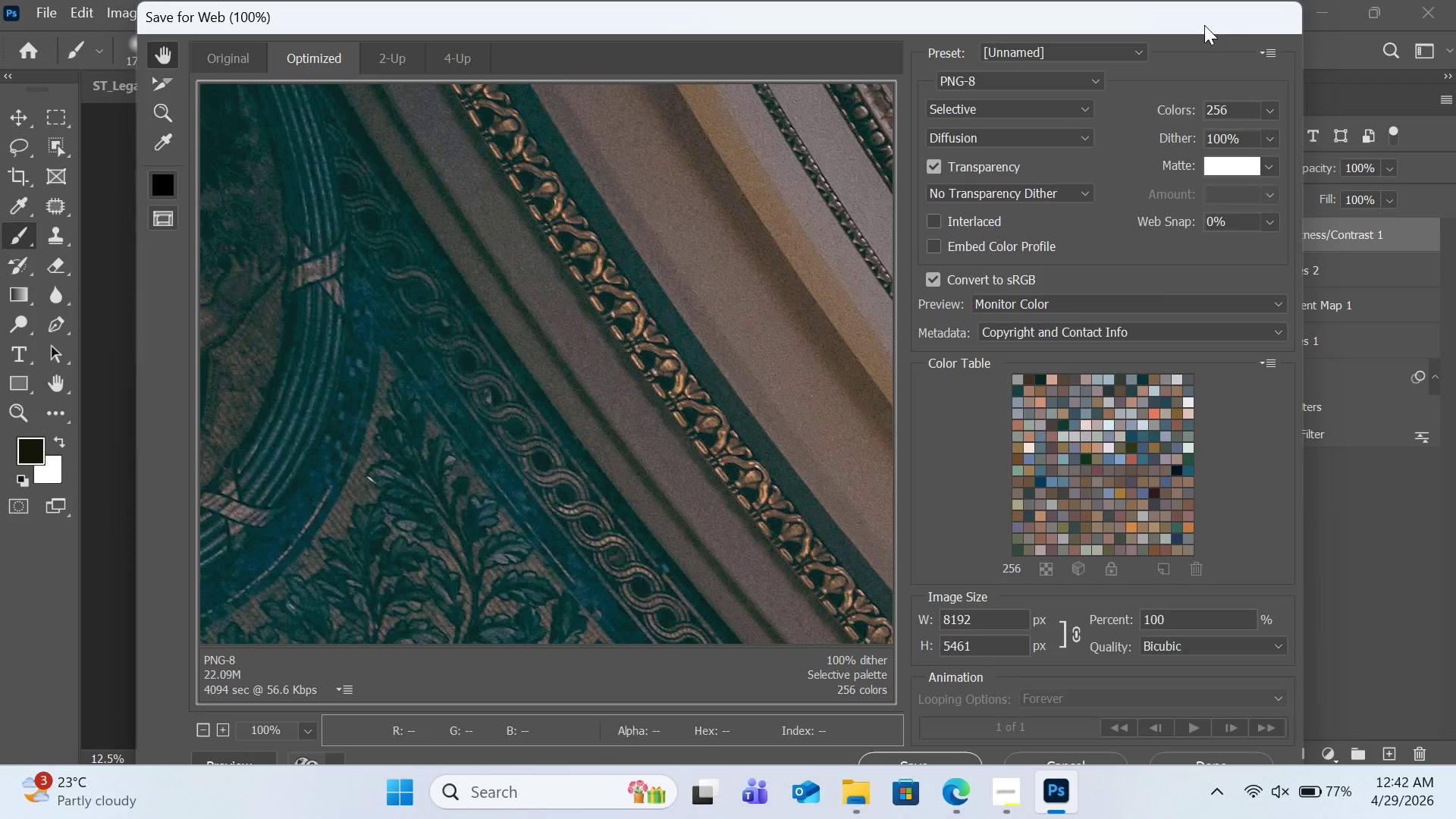 
left_click([946, 761])
 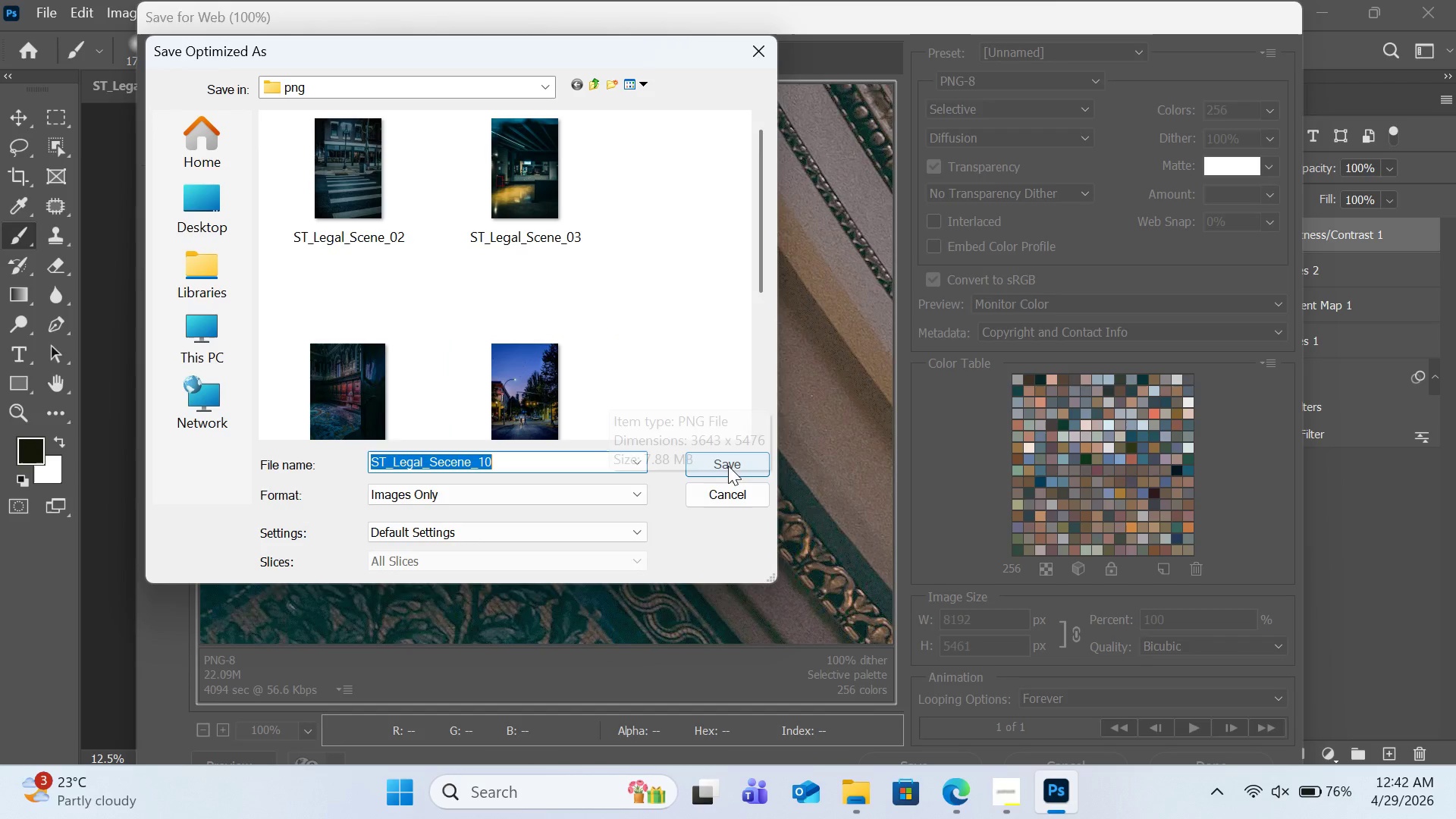 
scroll: coordinate [714, 334], scroll_direction: down, amount: 2.0
 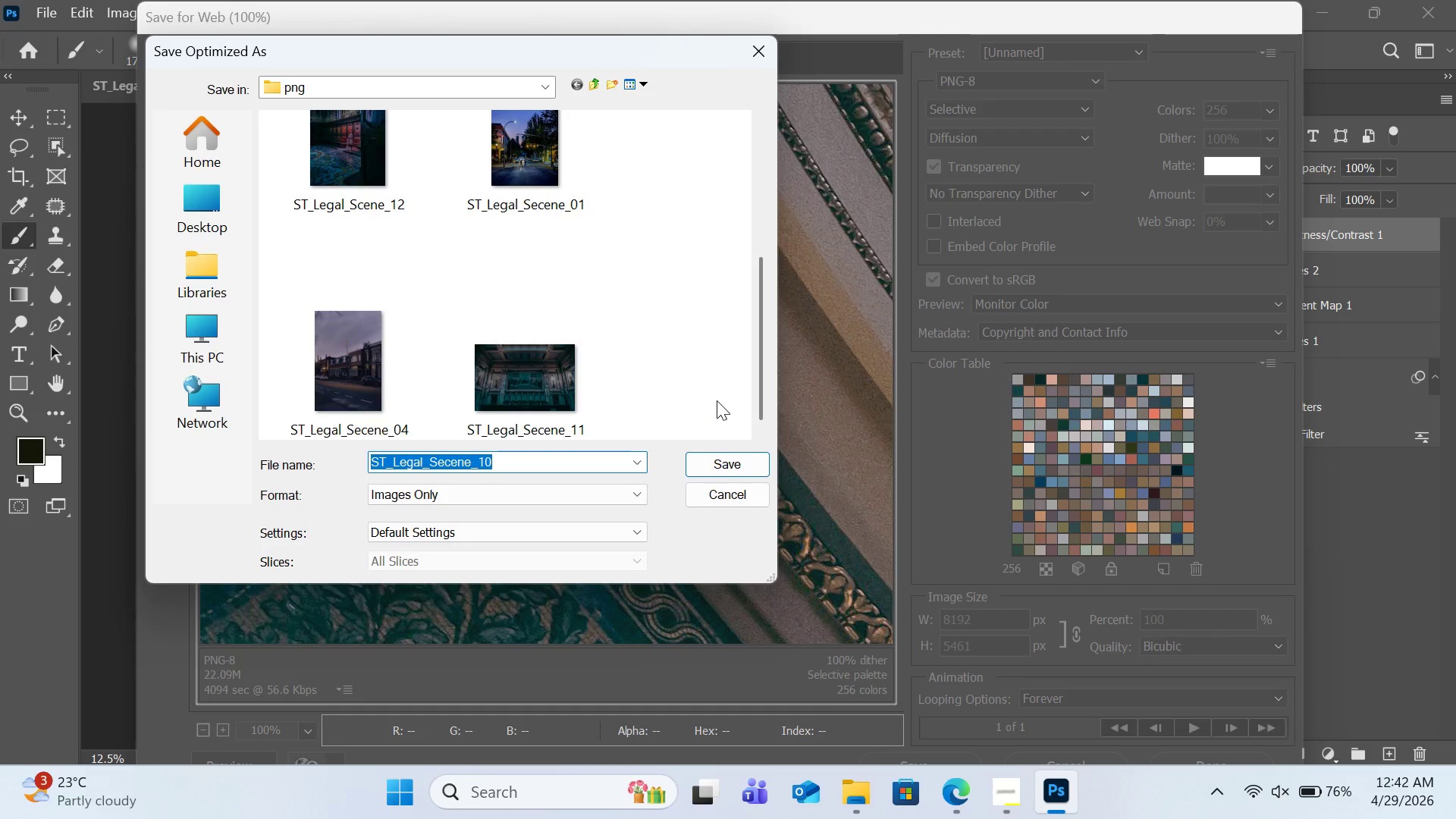 
left_click([726, 467])
 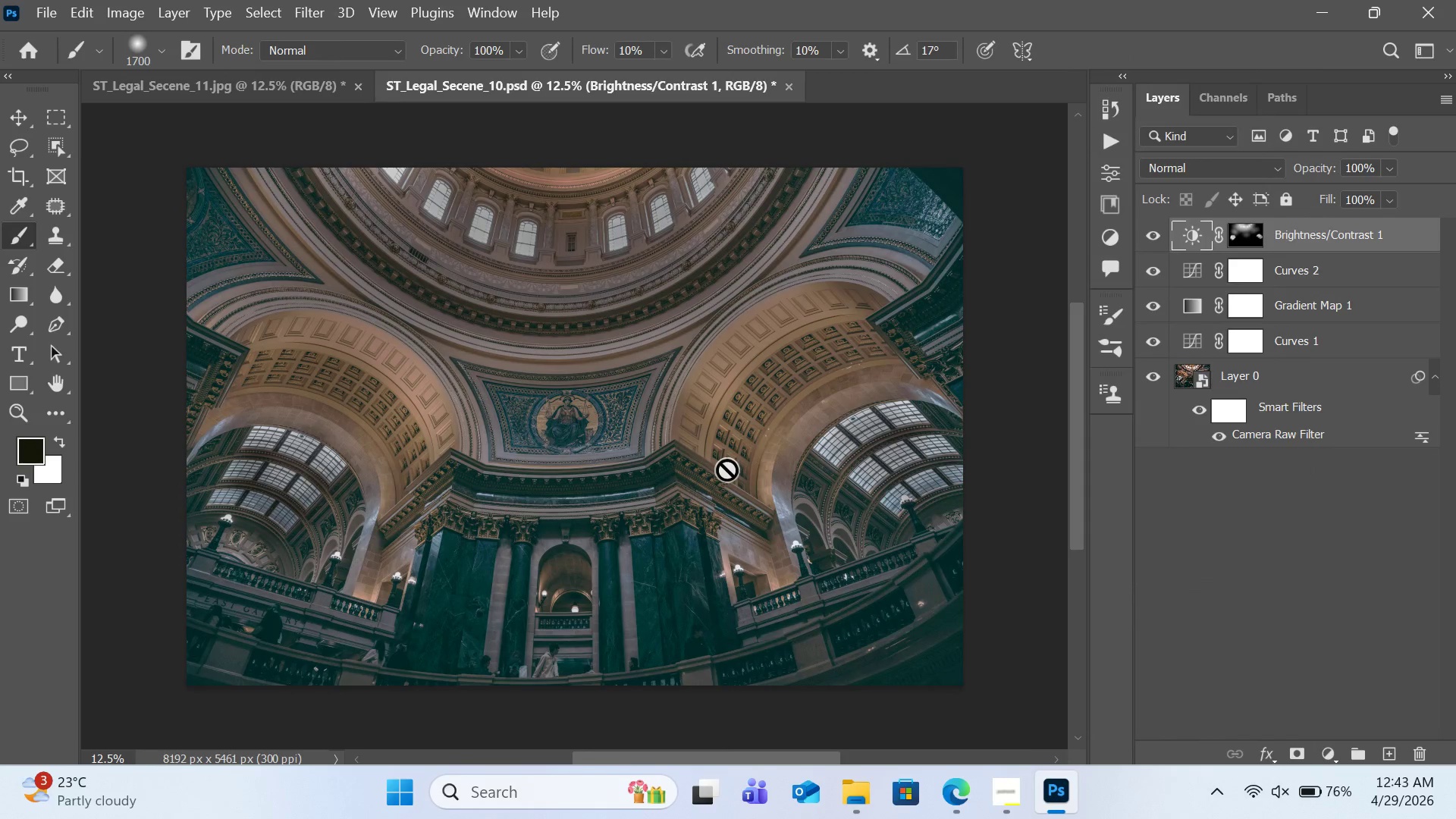 
wait(33.03)
 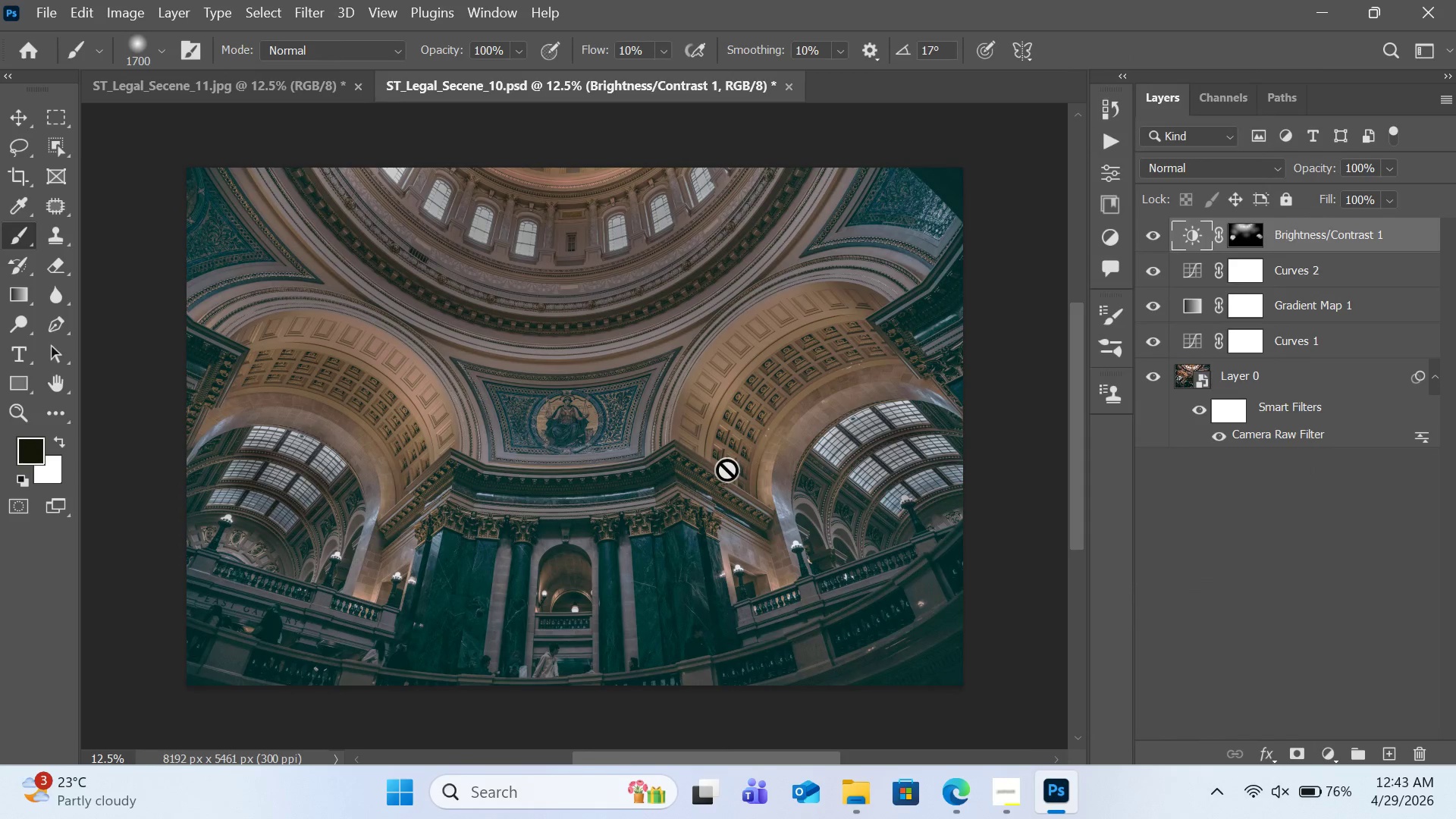 
key(Control+S)
 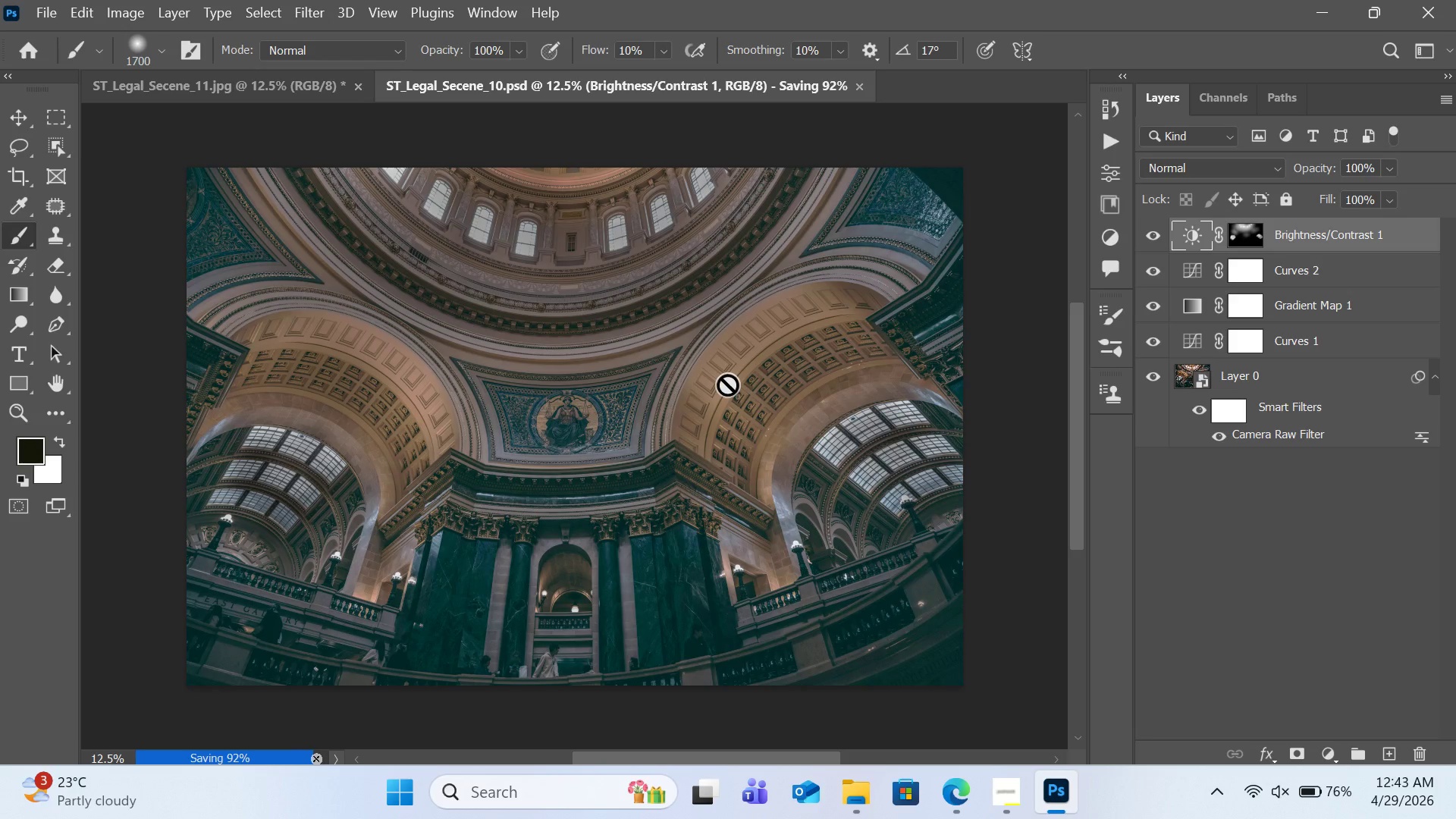 
wait(21.61)
 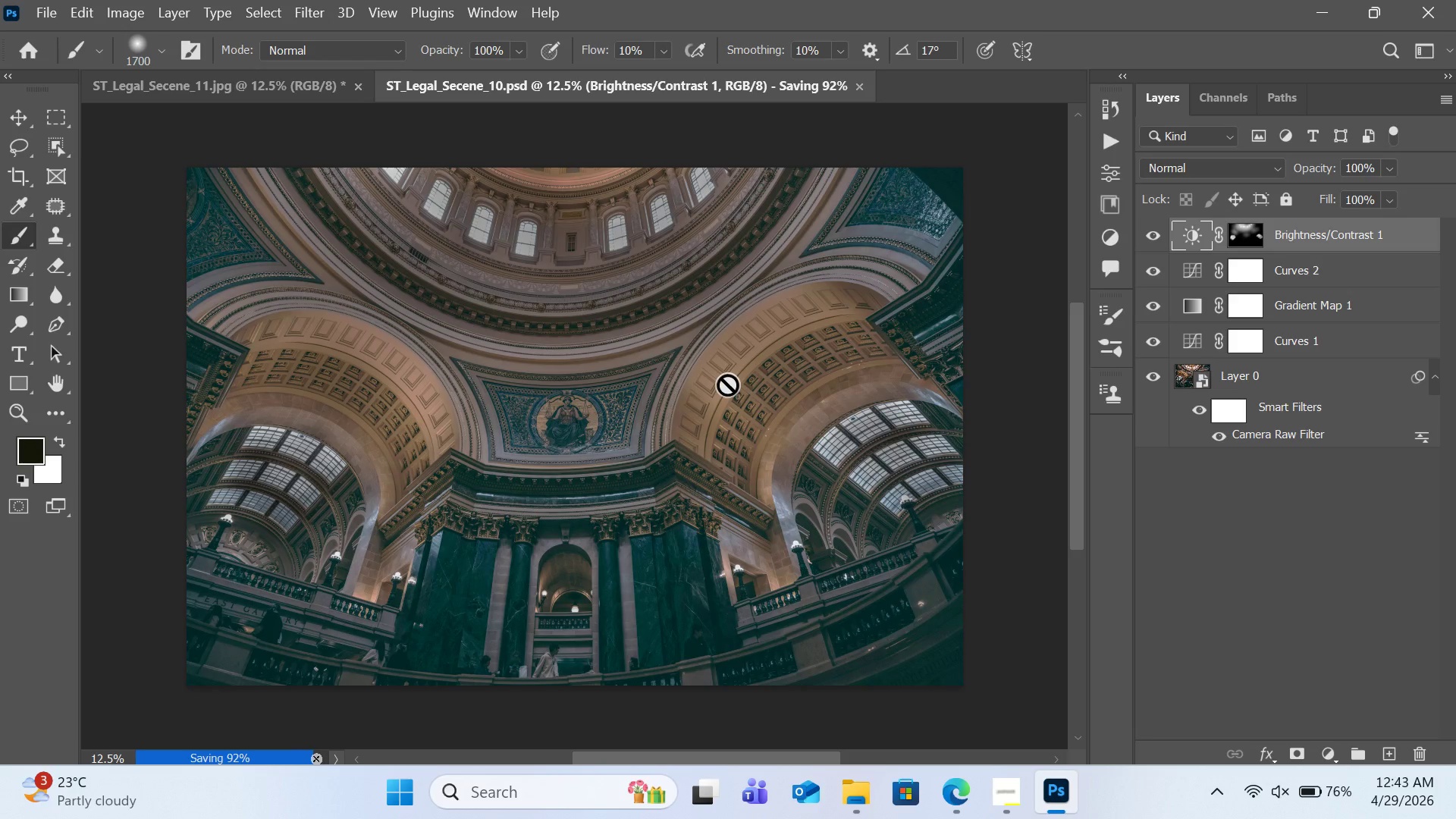 
left_click([776, 89])
 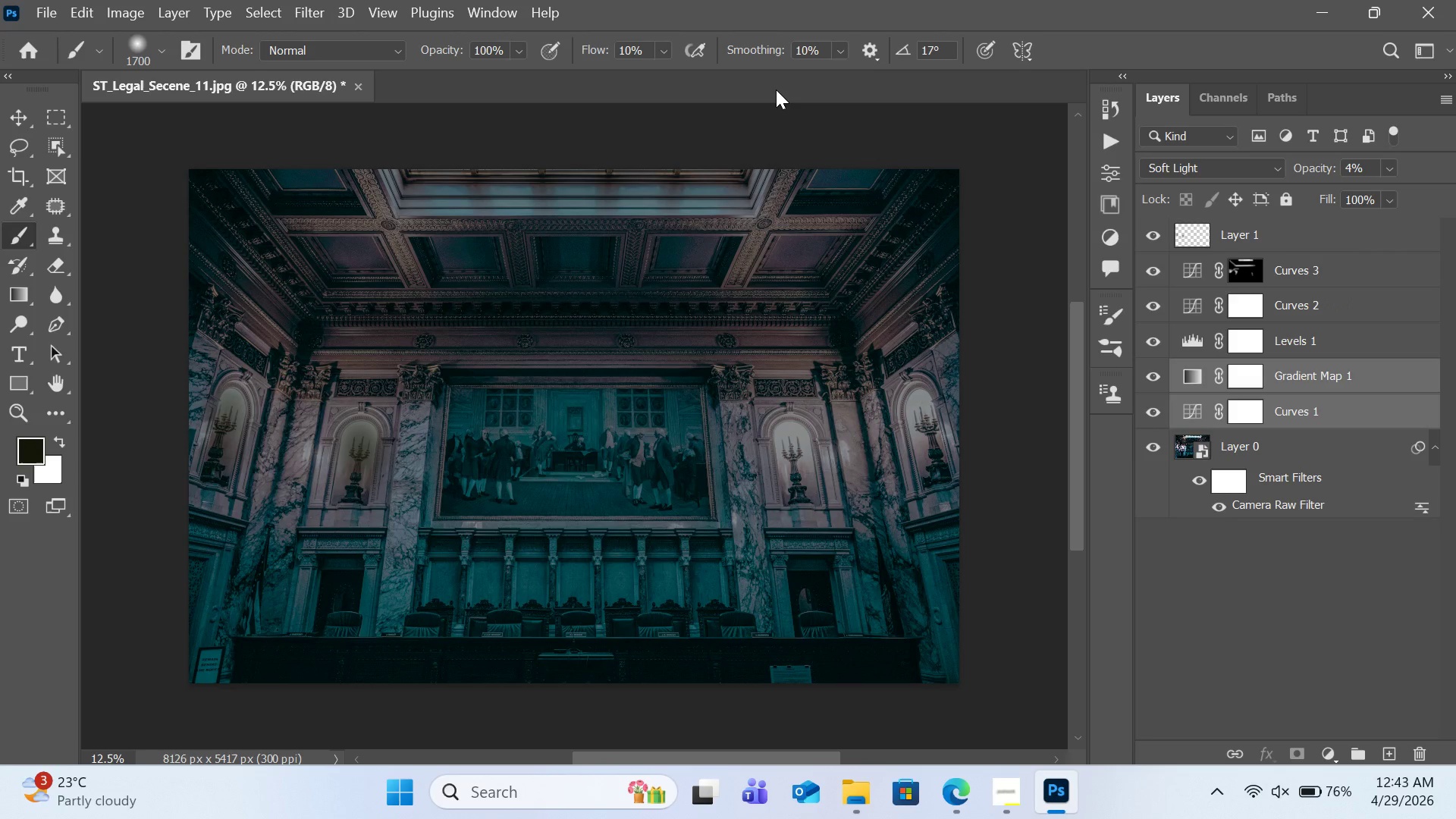 
key(Control+S)
 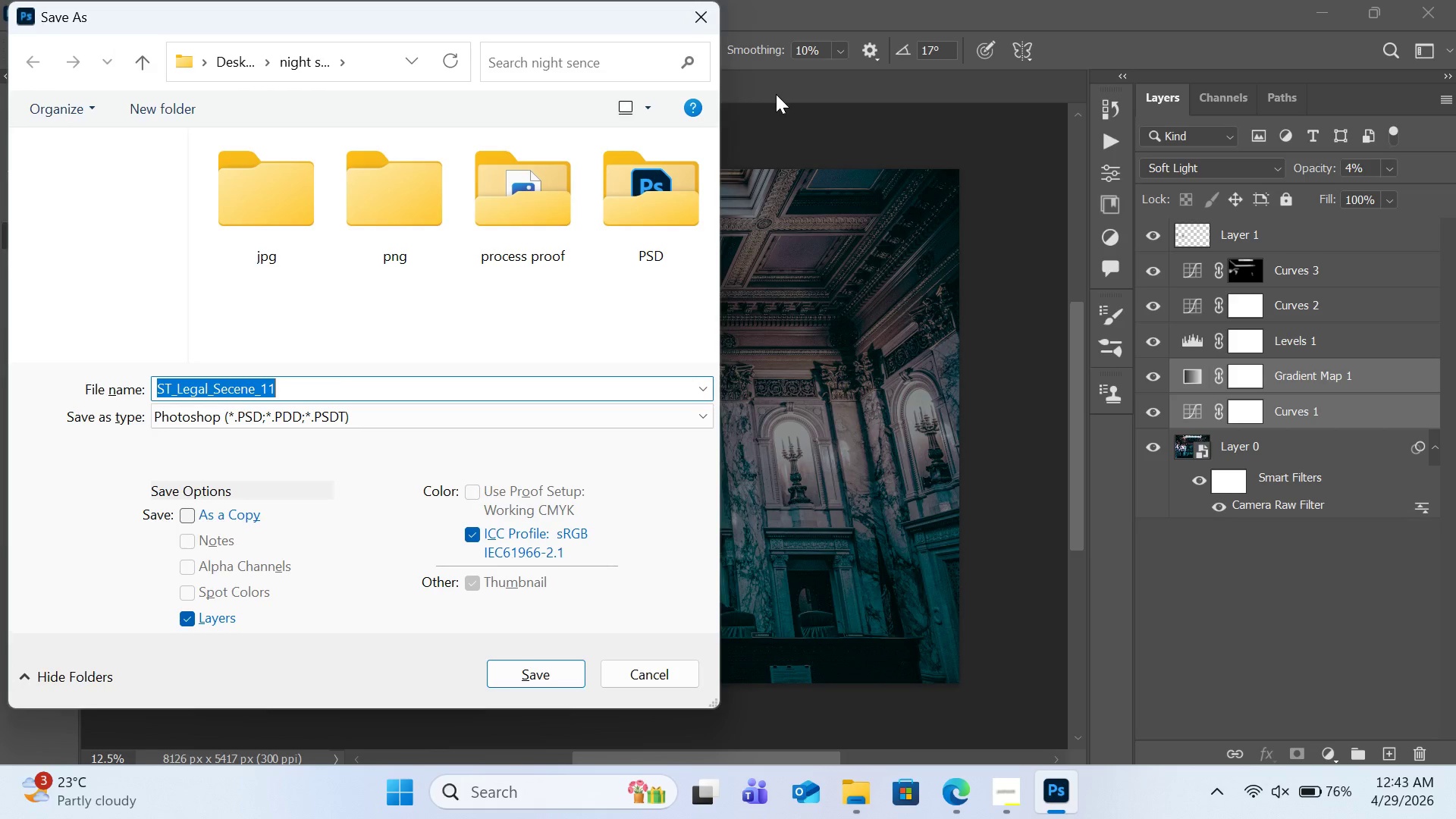 
double_click([669, 196])
 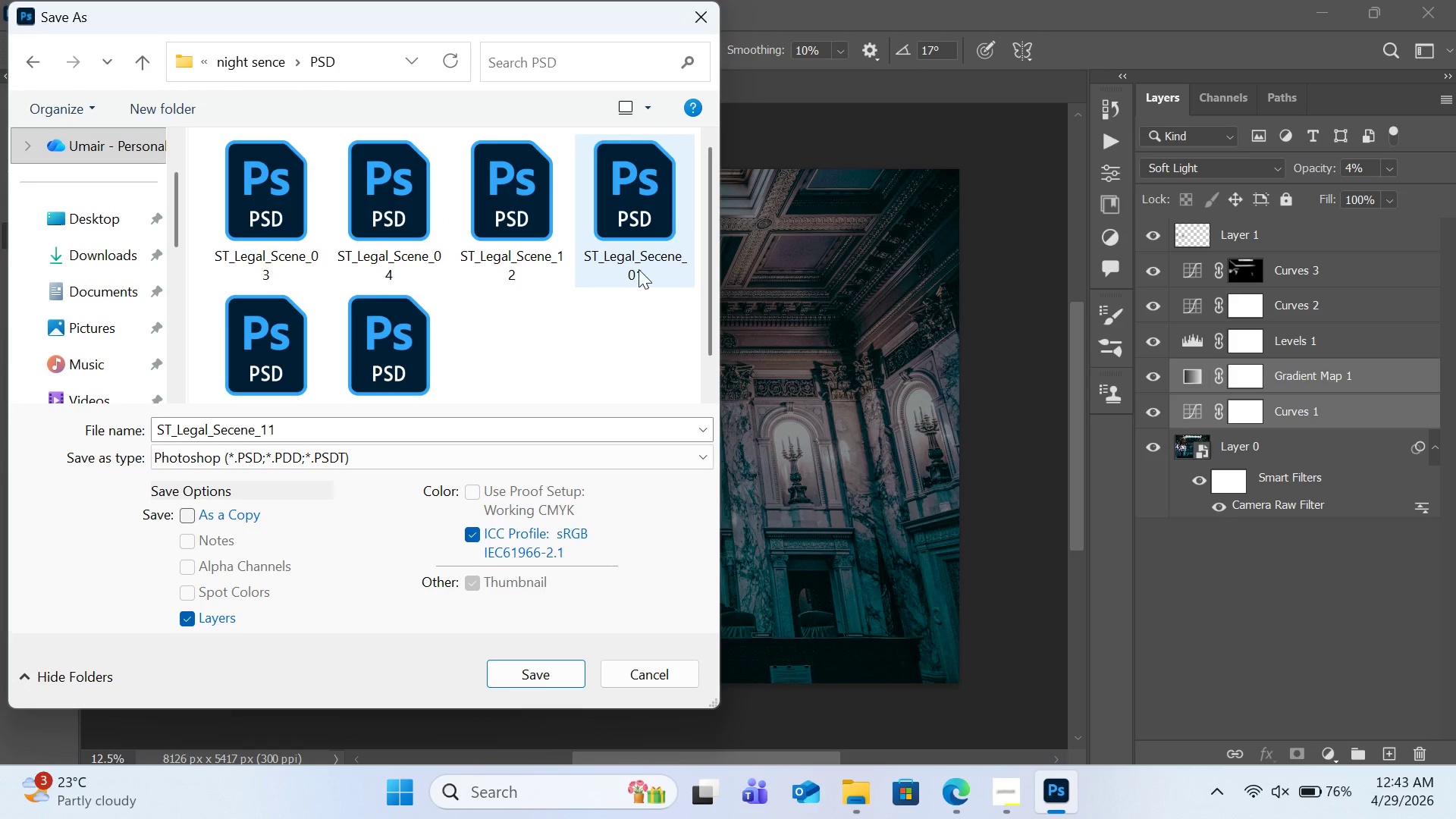 
scroll: coordinate [629, 269], scroll_direction: down, amount: 3.0
 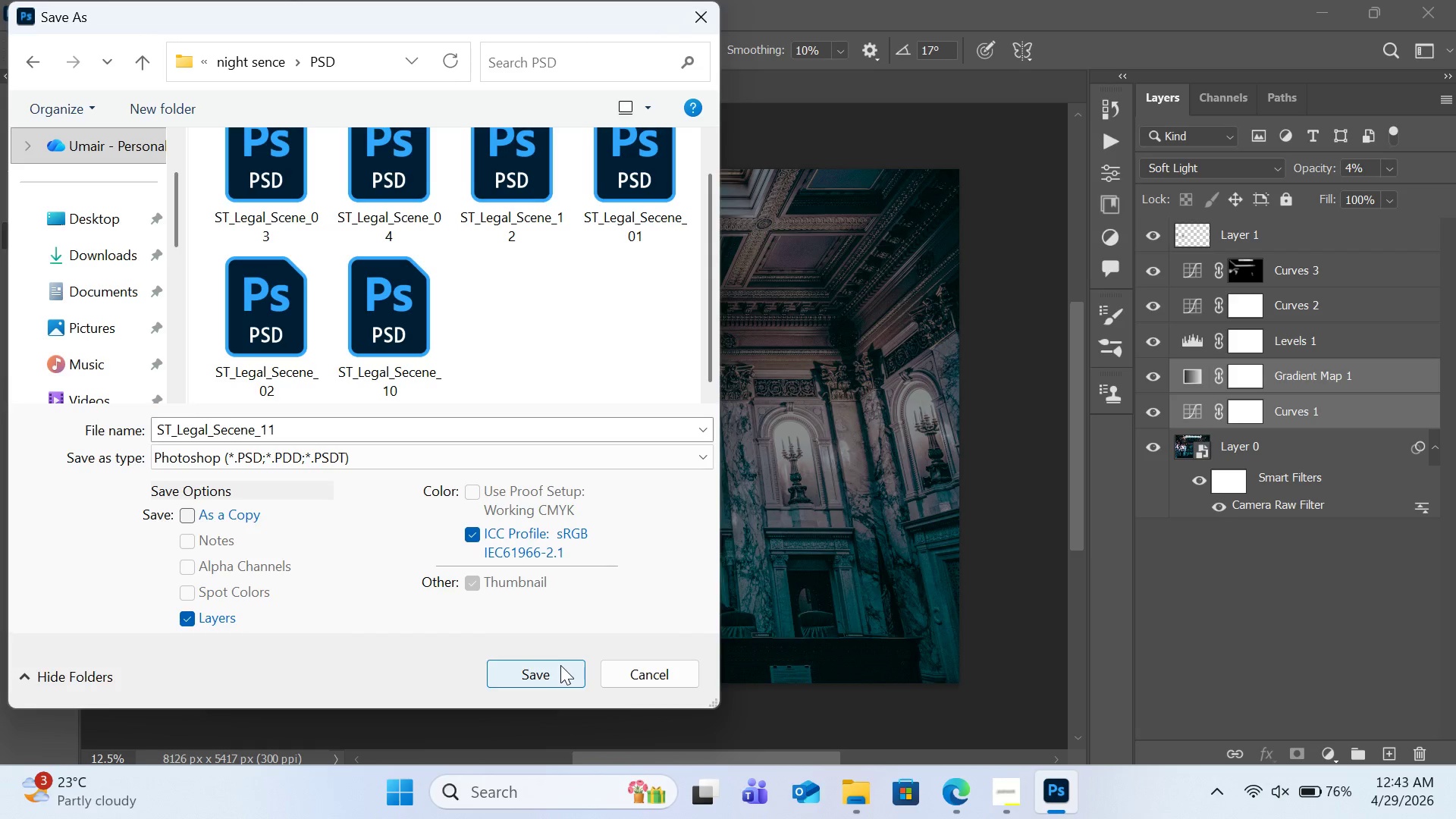 
left_click([560, 665])
 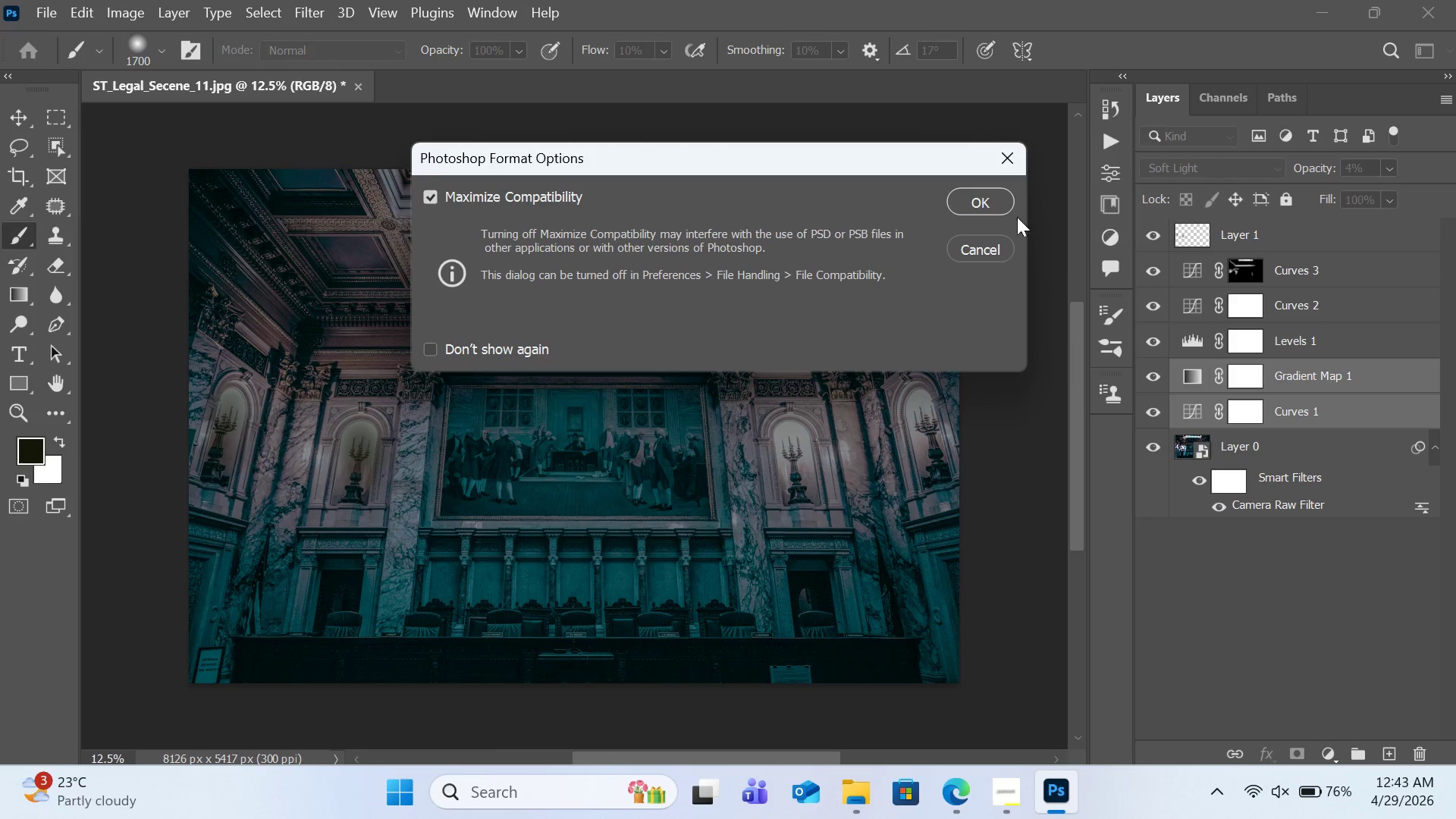 
left_click([991, 204])
 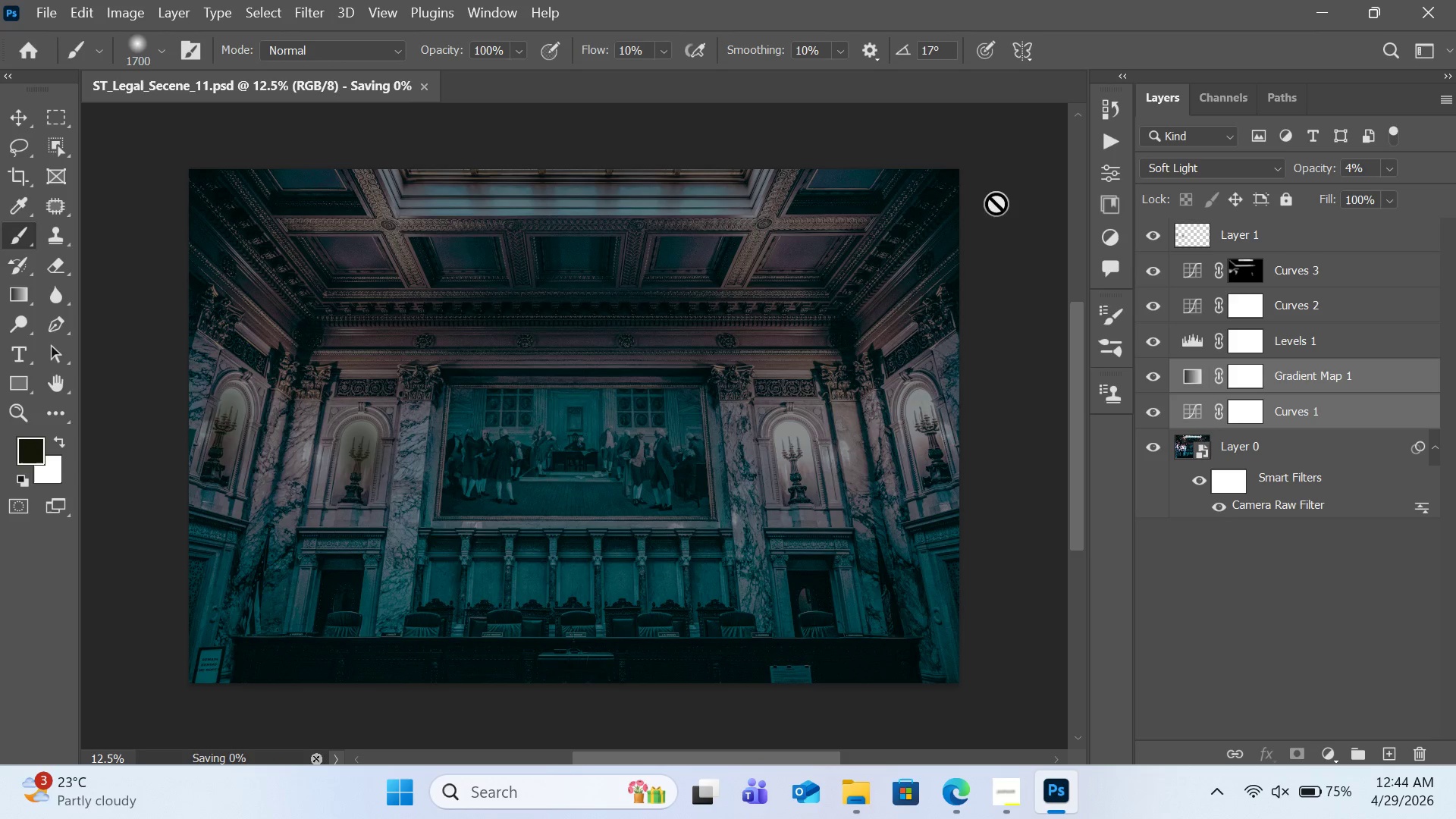 
wait(10.07)
 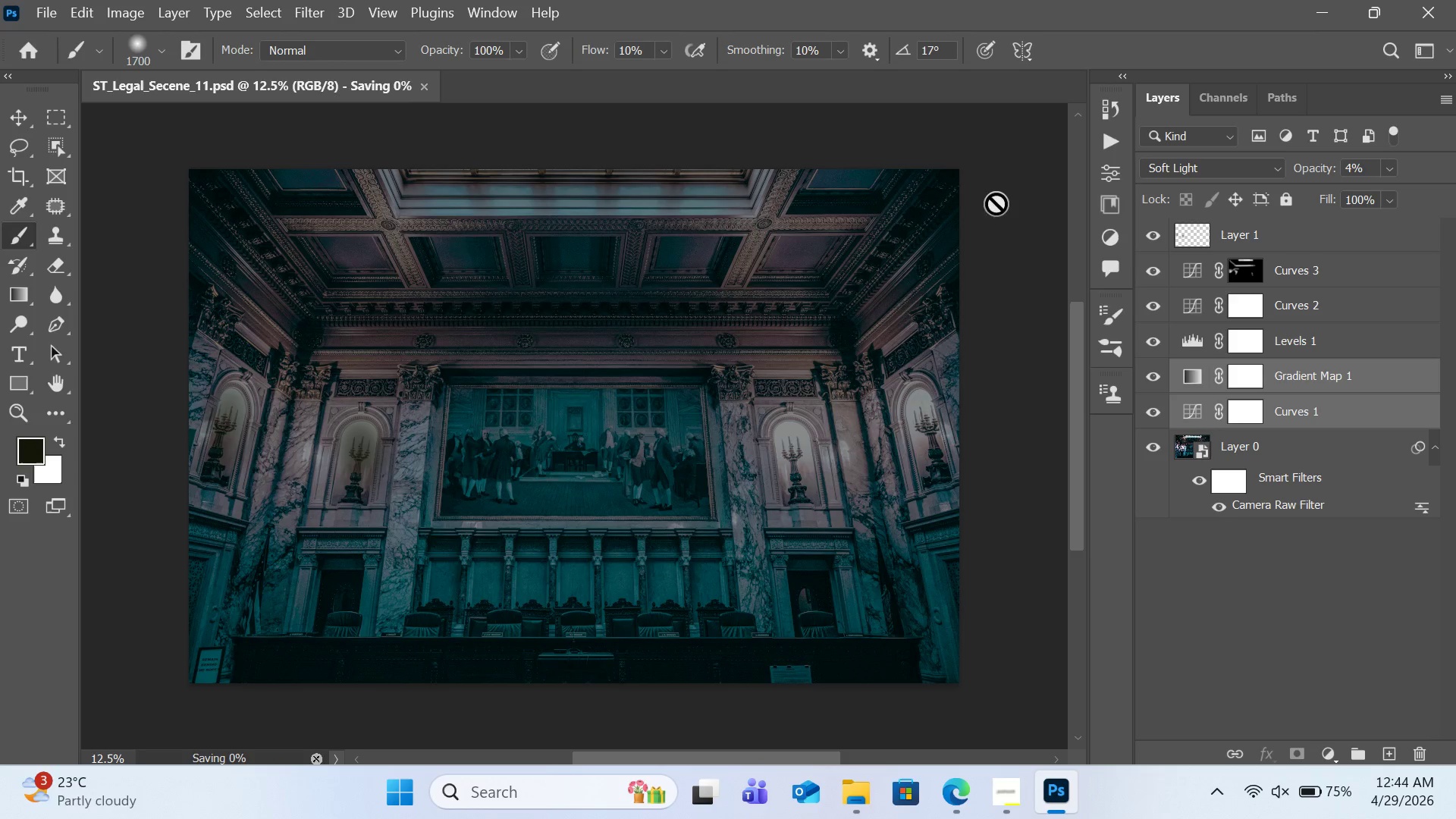 
mouse_move([441, 108])
 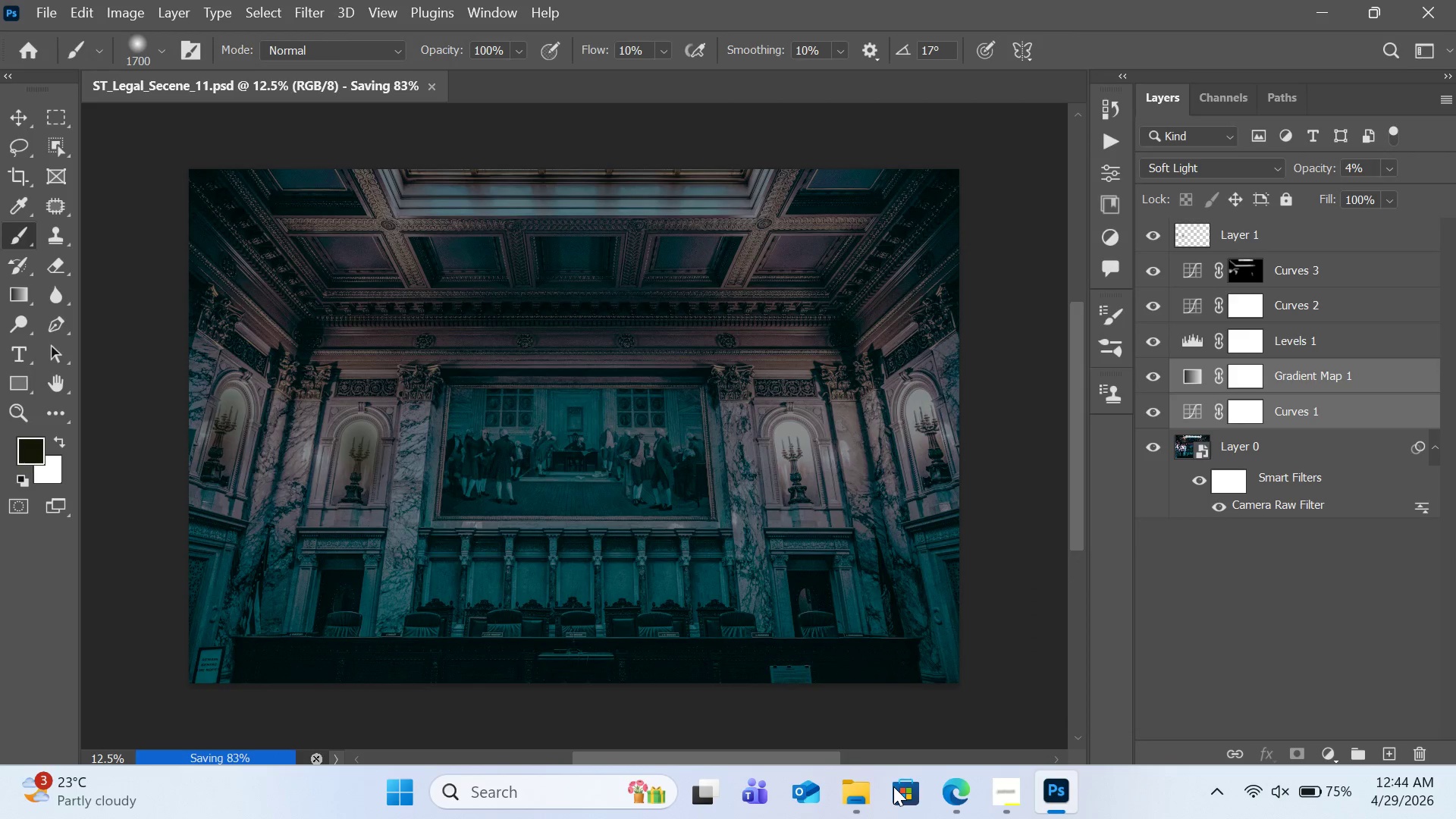 
mouse_move([864, 776])
 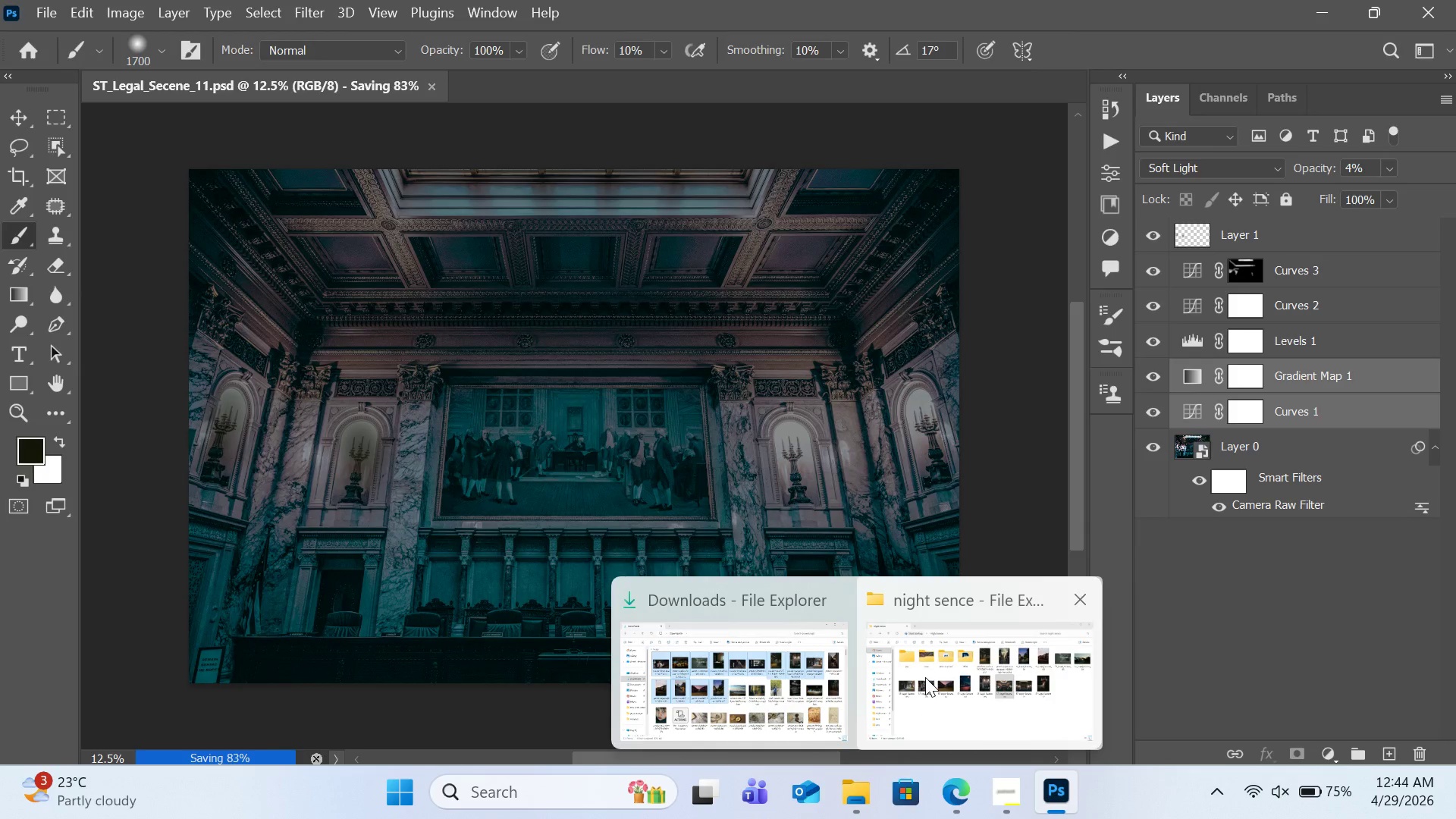 
left_click([925, 677])
 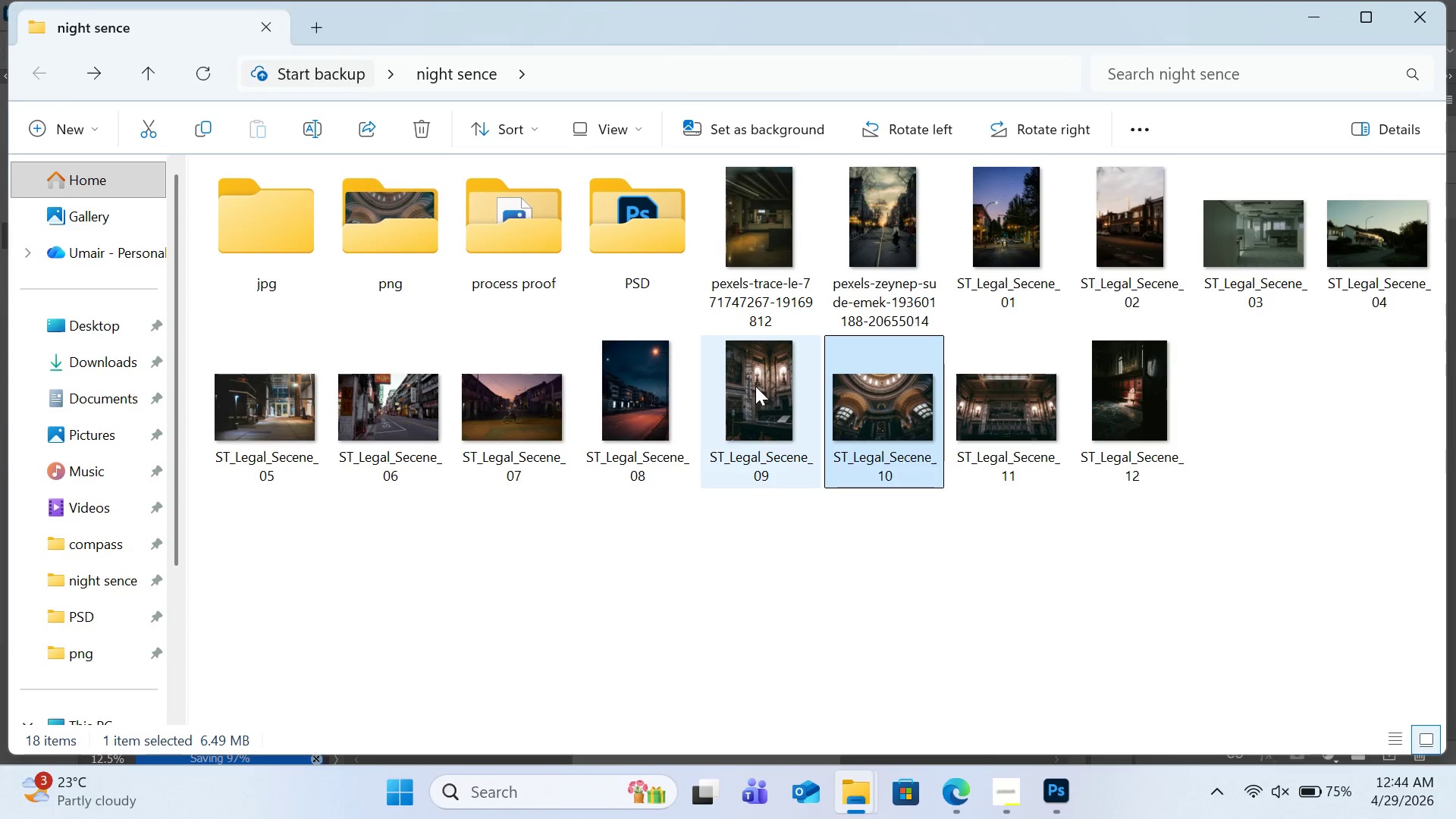 
left_click([755, 384])
 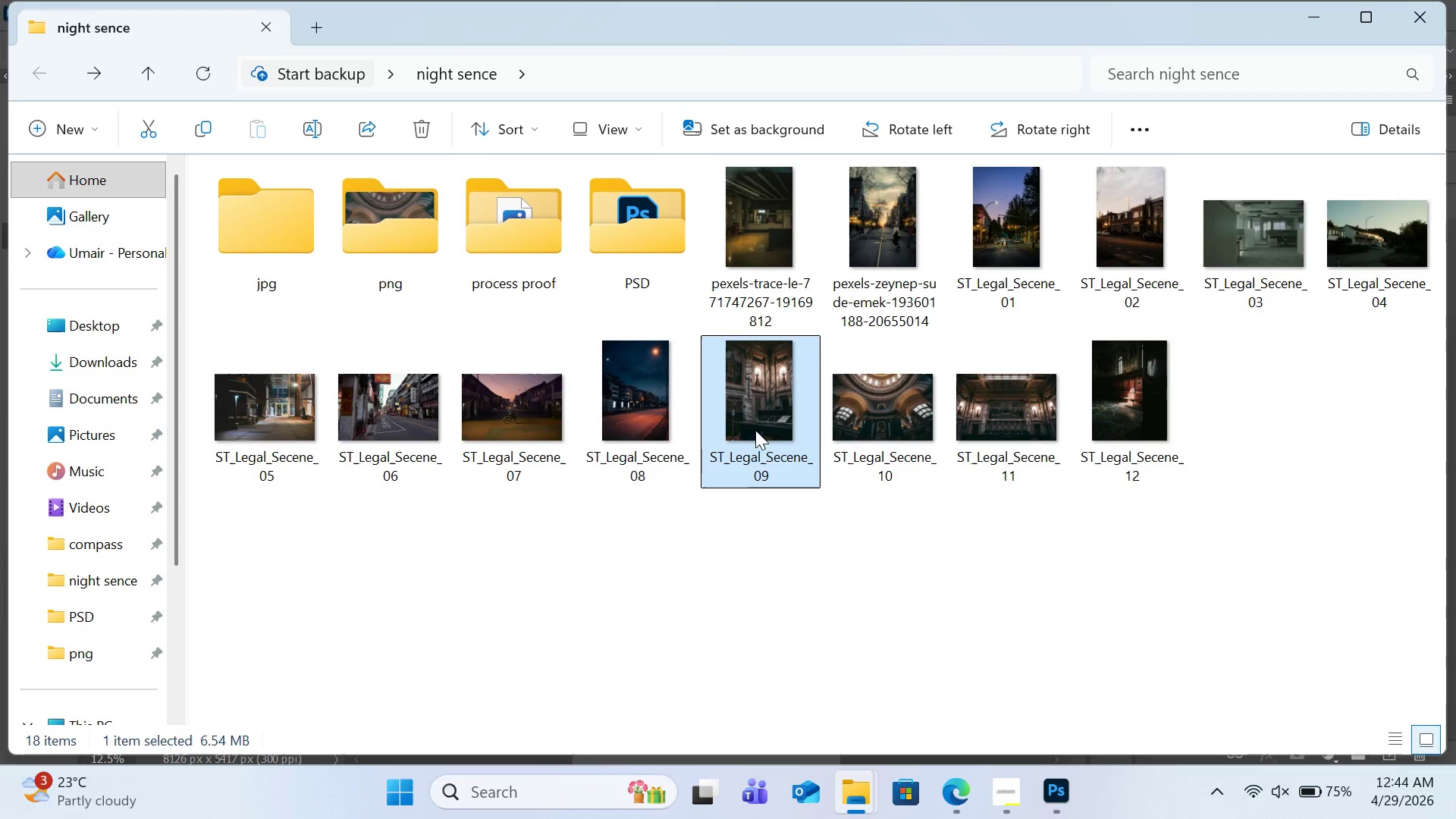 
left_click_drag(start_coordinate=[755, 432], to_coordinate=[537, 95])
 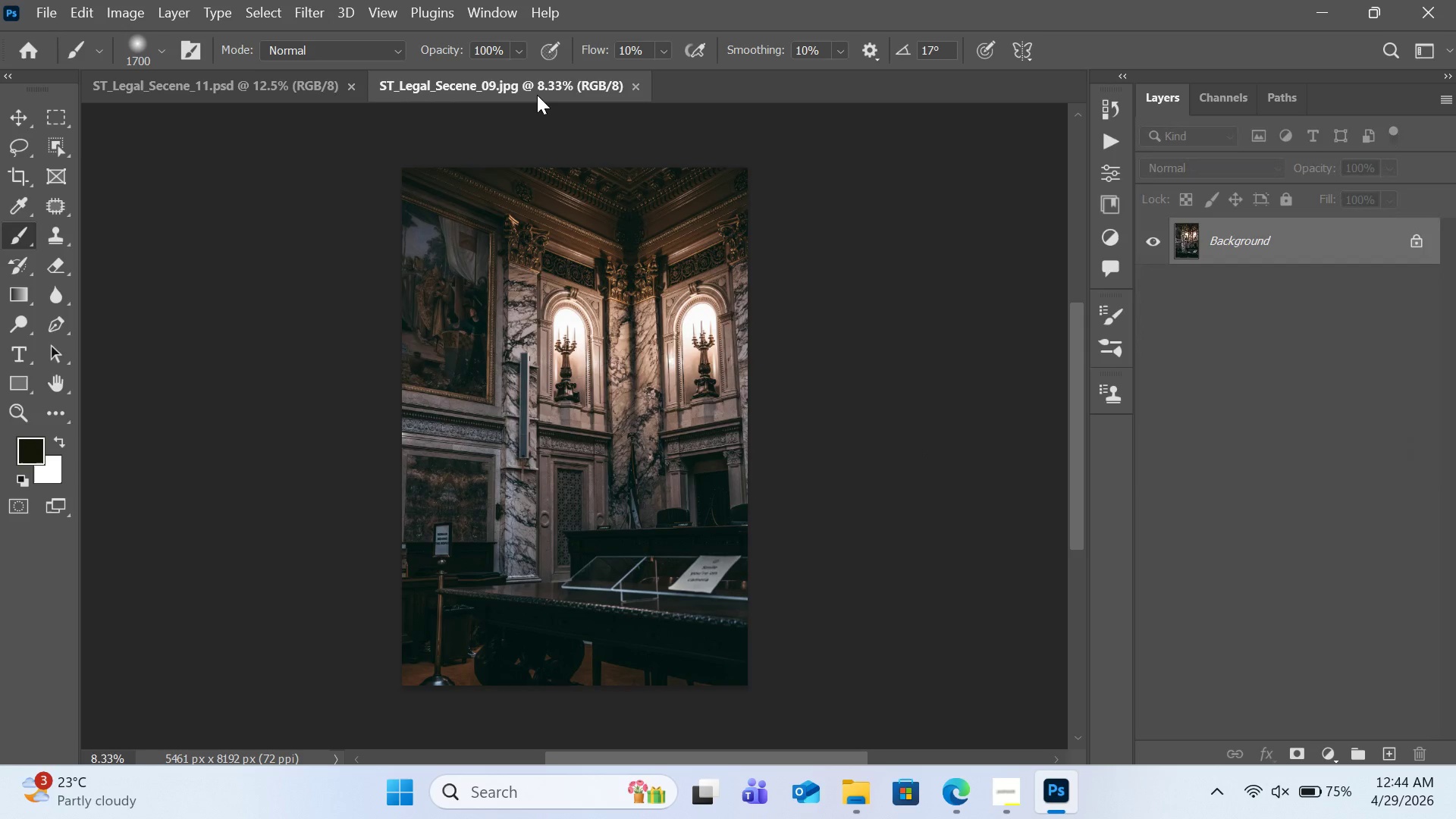 
wait(12.62)
 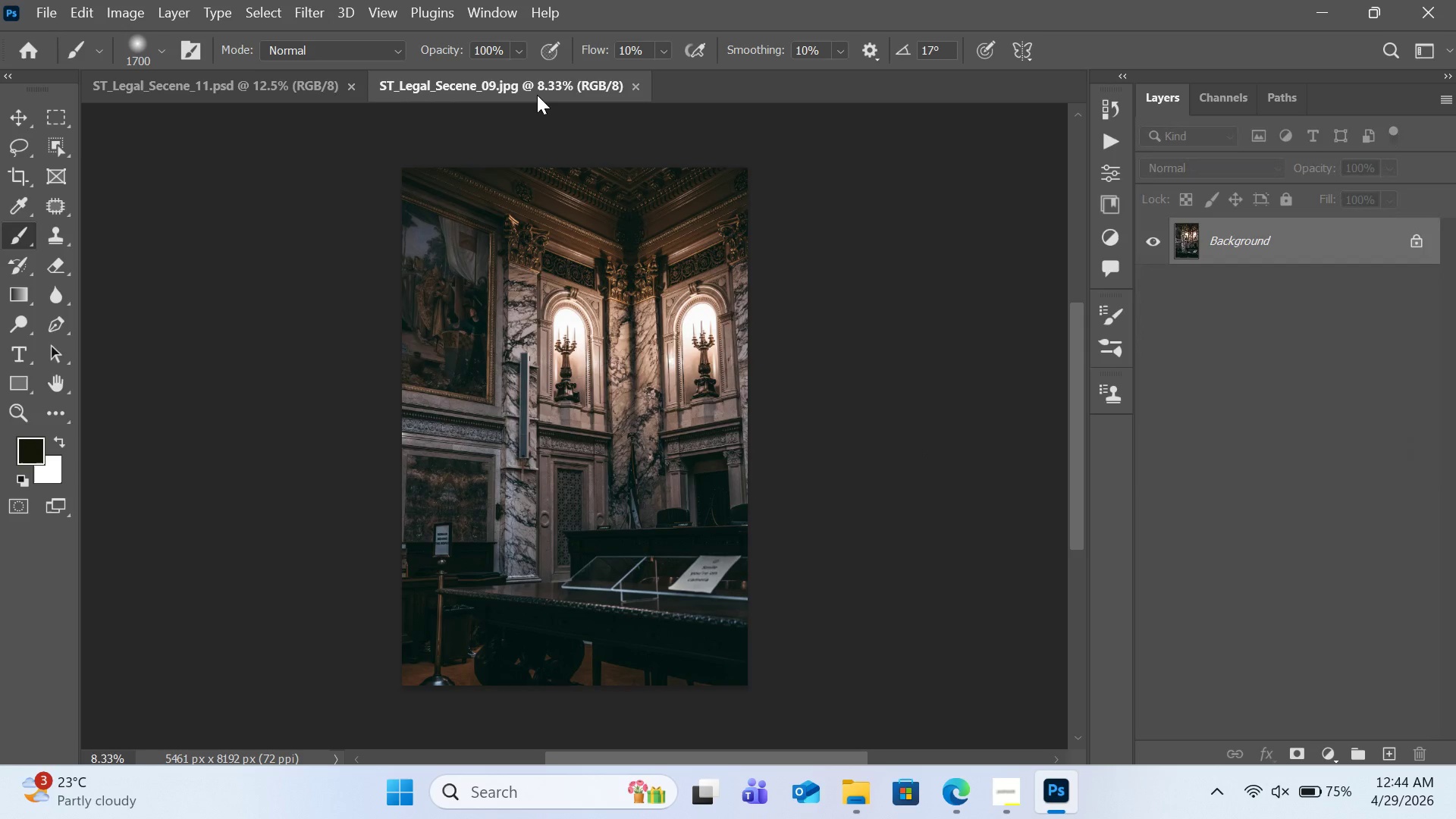 
right_click([1259, 232])
 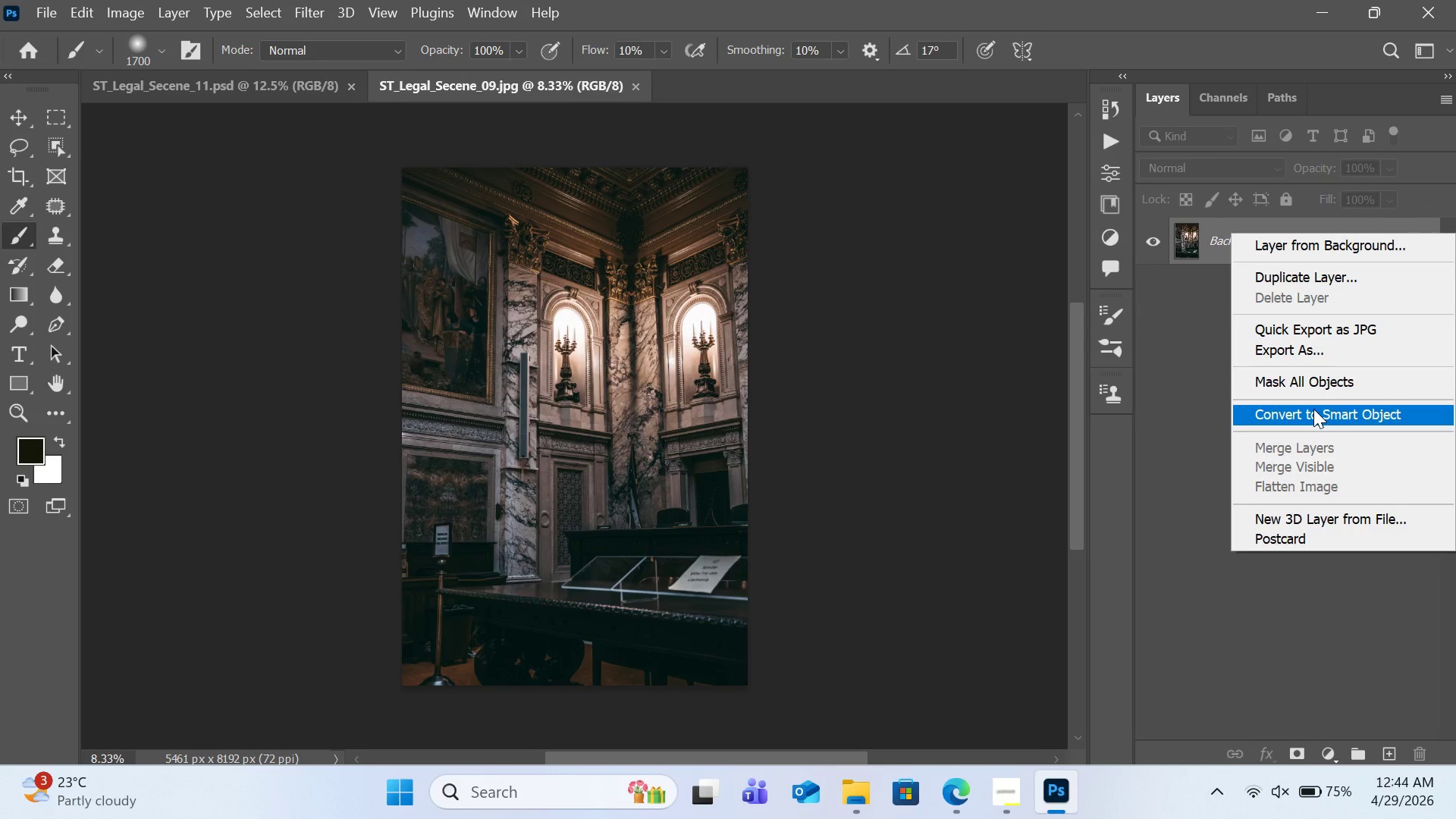 
left_click([1316, 410])
 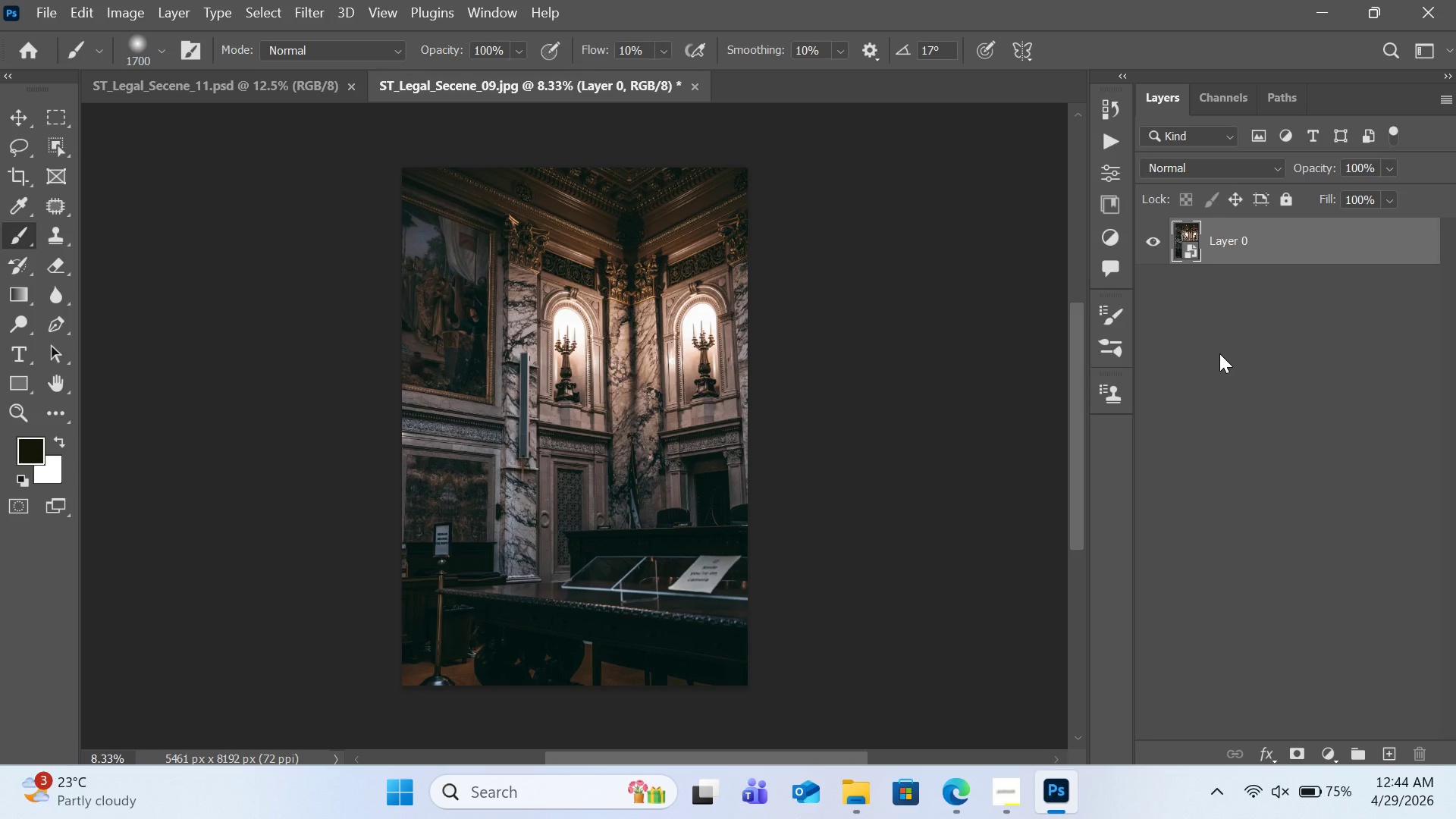 
wait(22.38)
 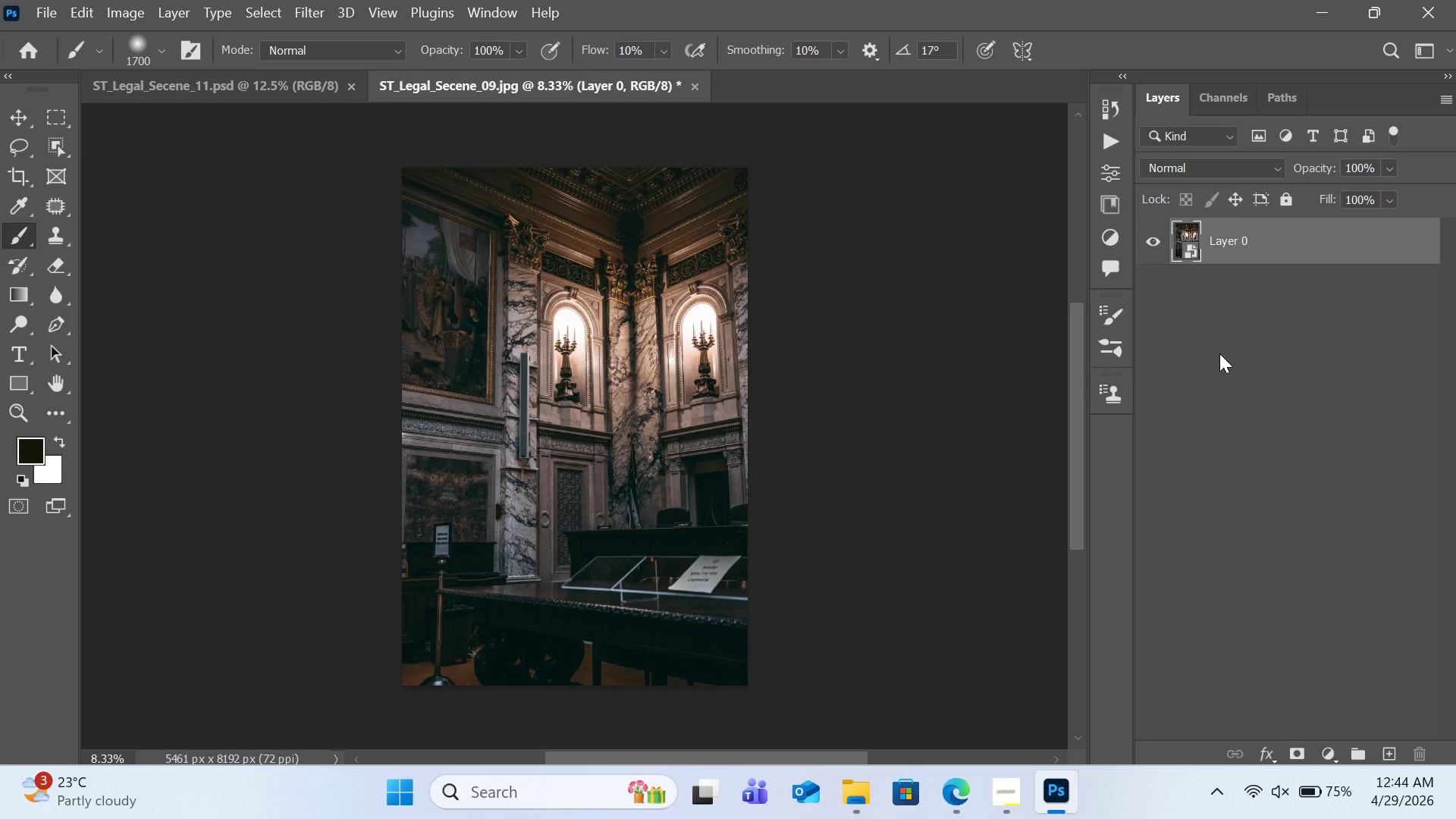 
left_click([277, 89])
 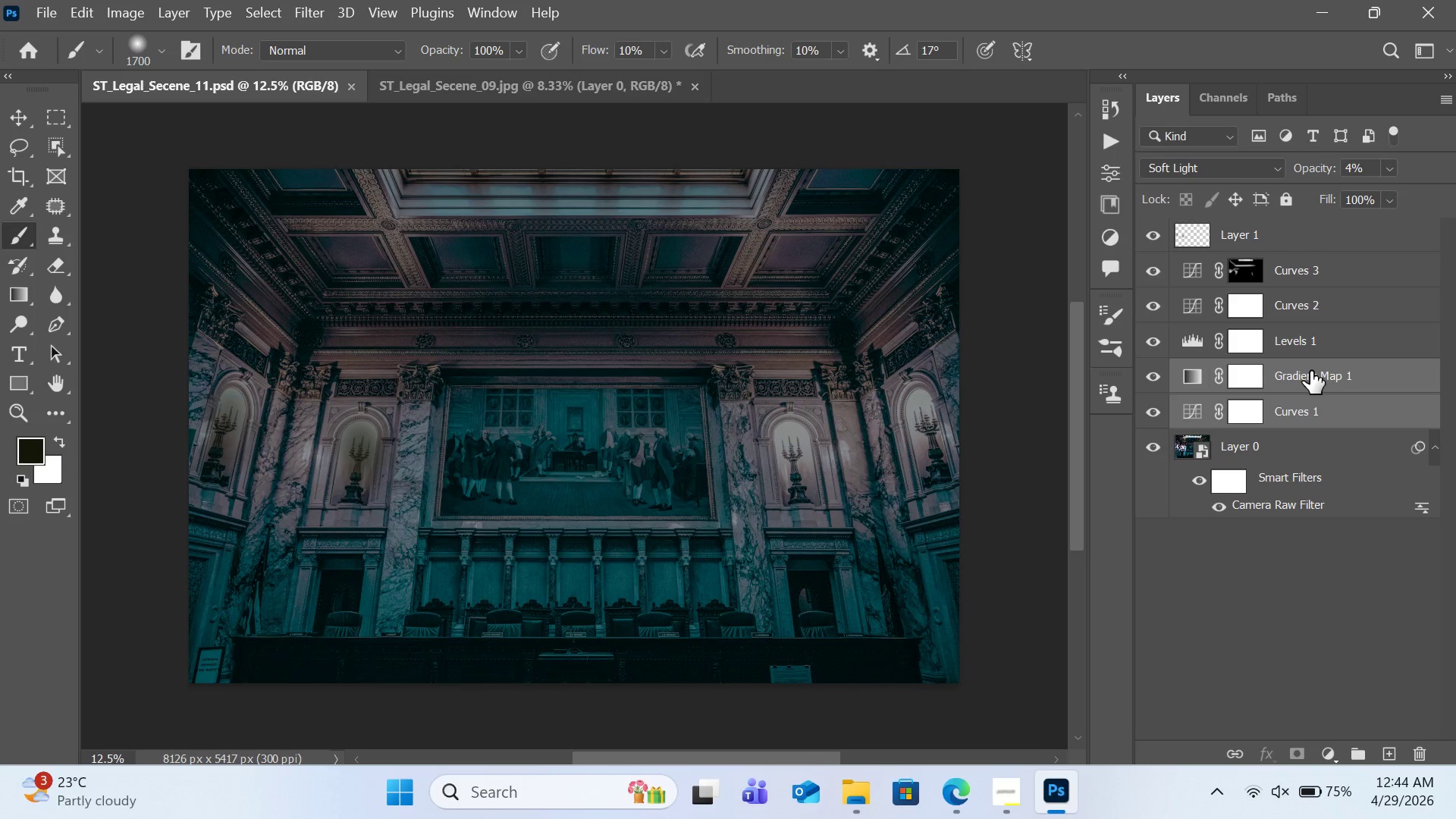 
key(Control+C)
 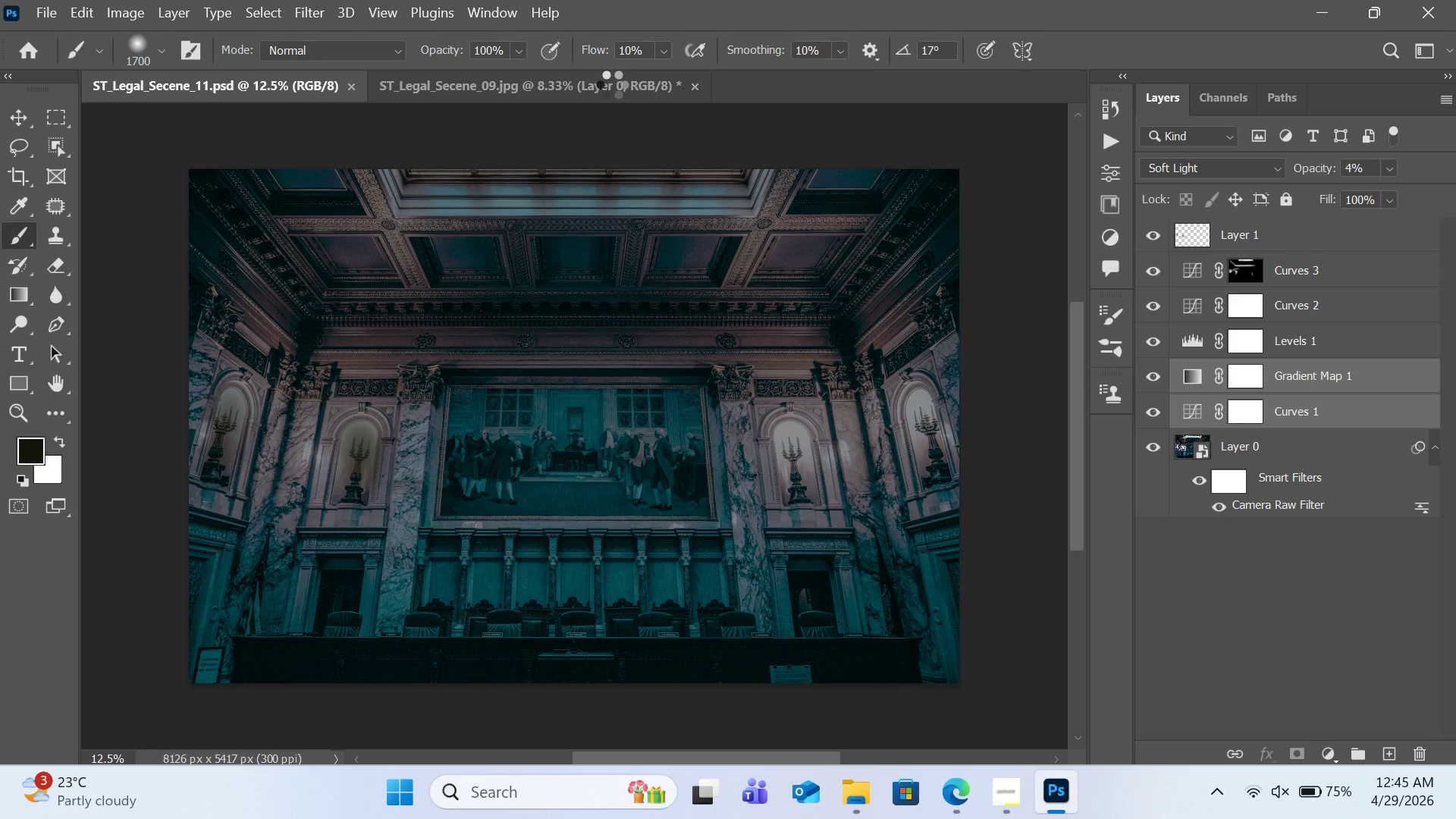 
left_click([611, 84])
 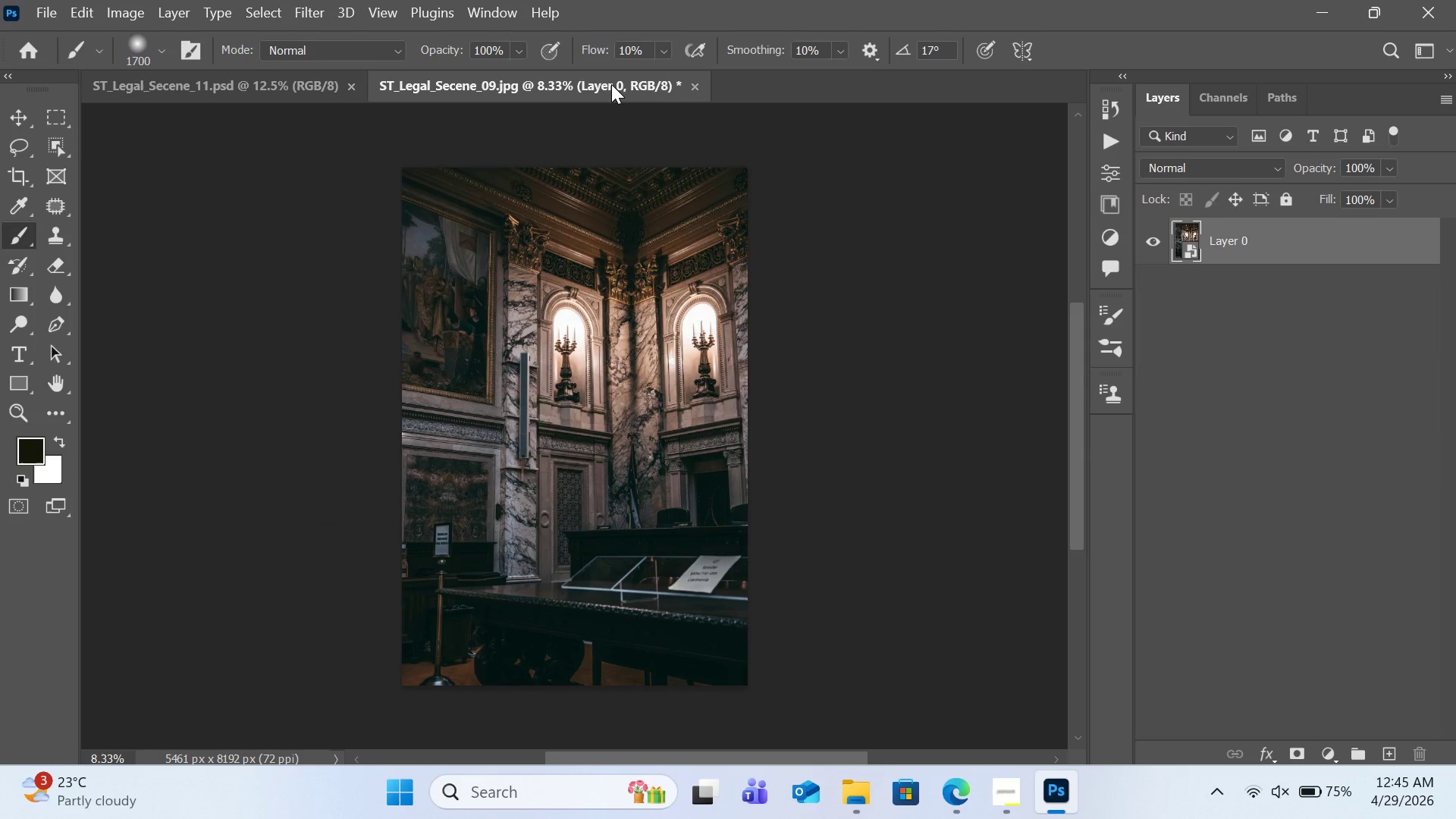 
key(Control+V)
 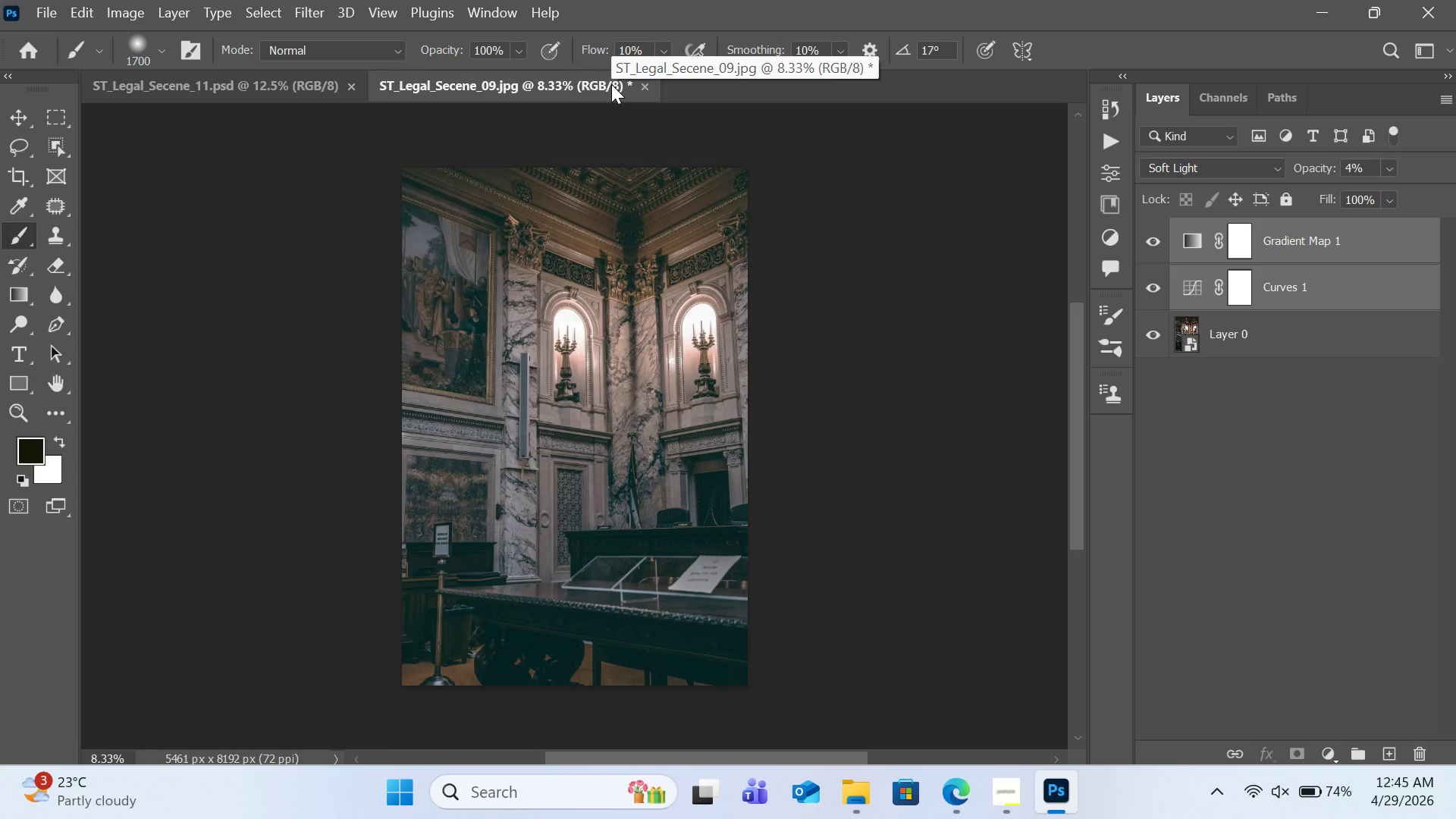 
wait(6.11)
 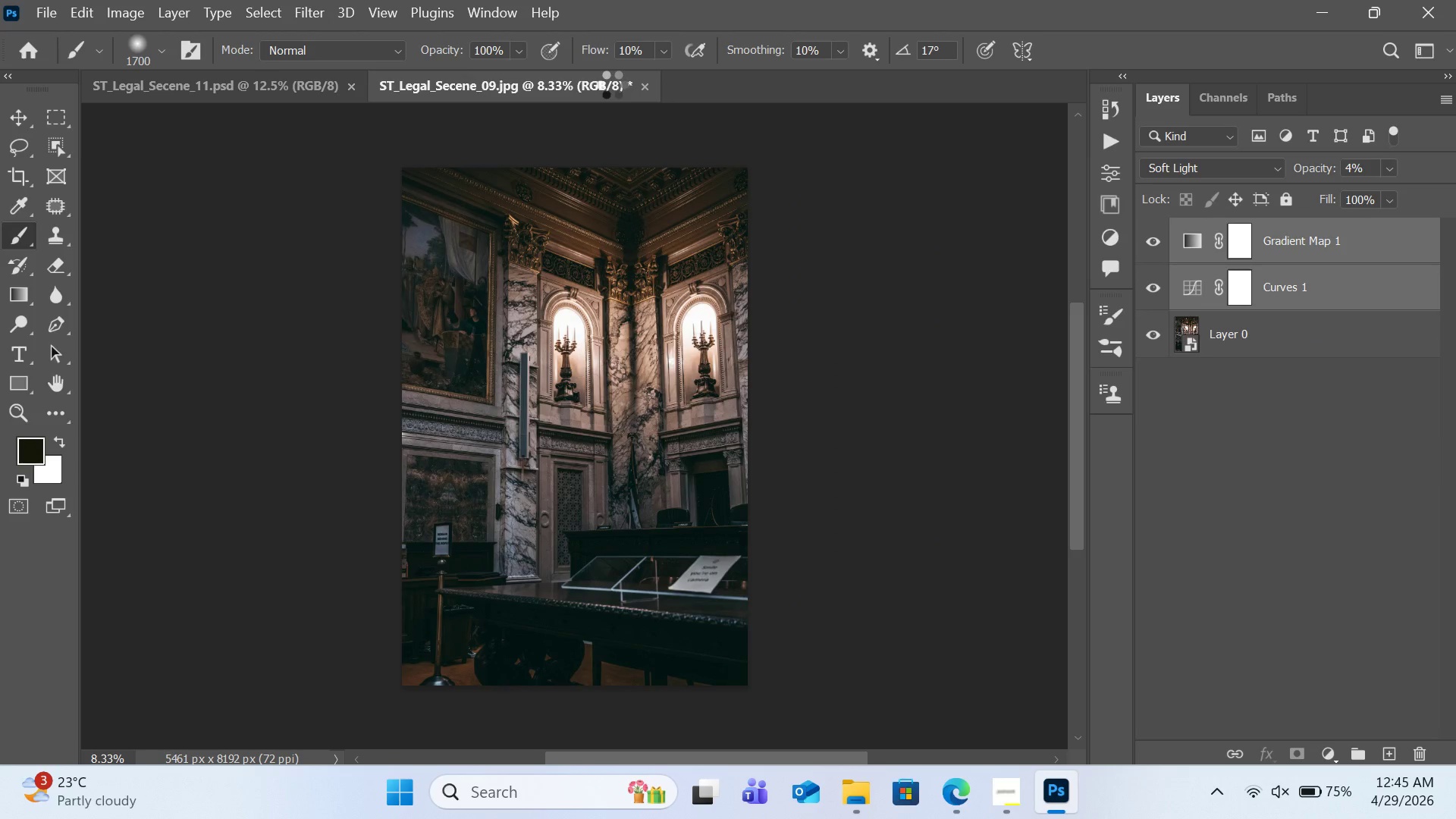 
left_click([302, 9])
 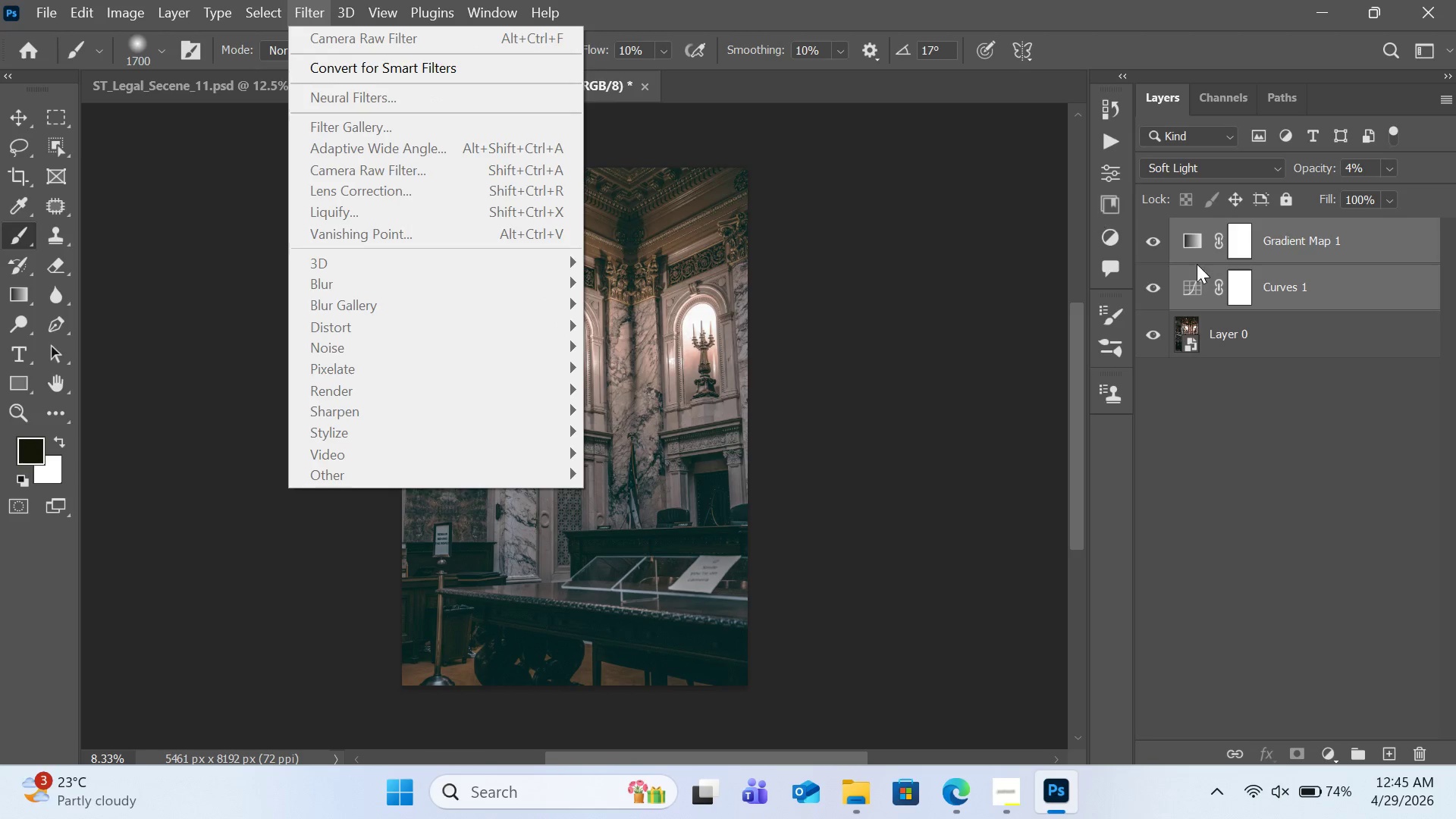 
left_click([1241, 318])
 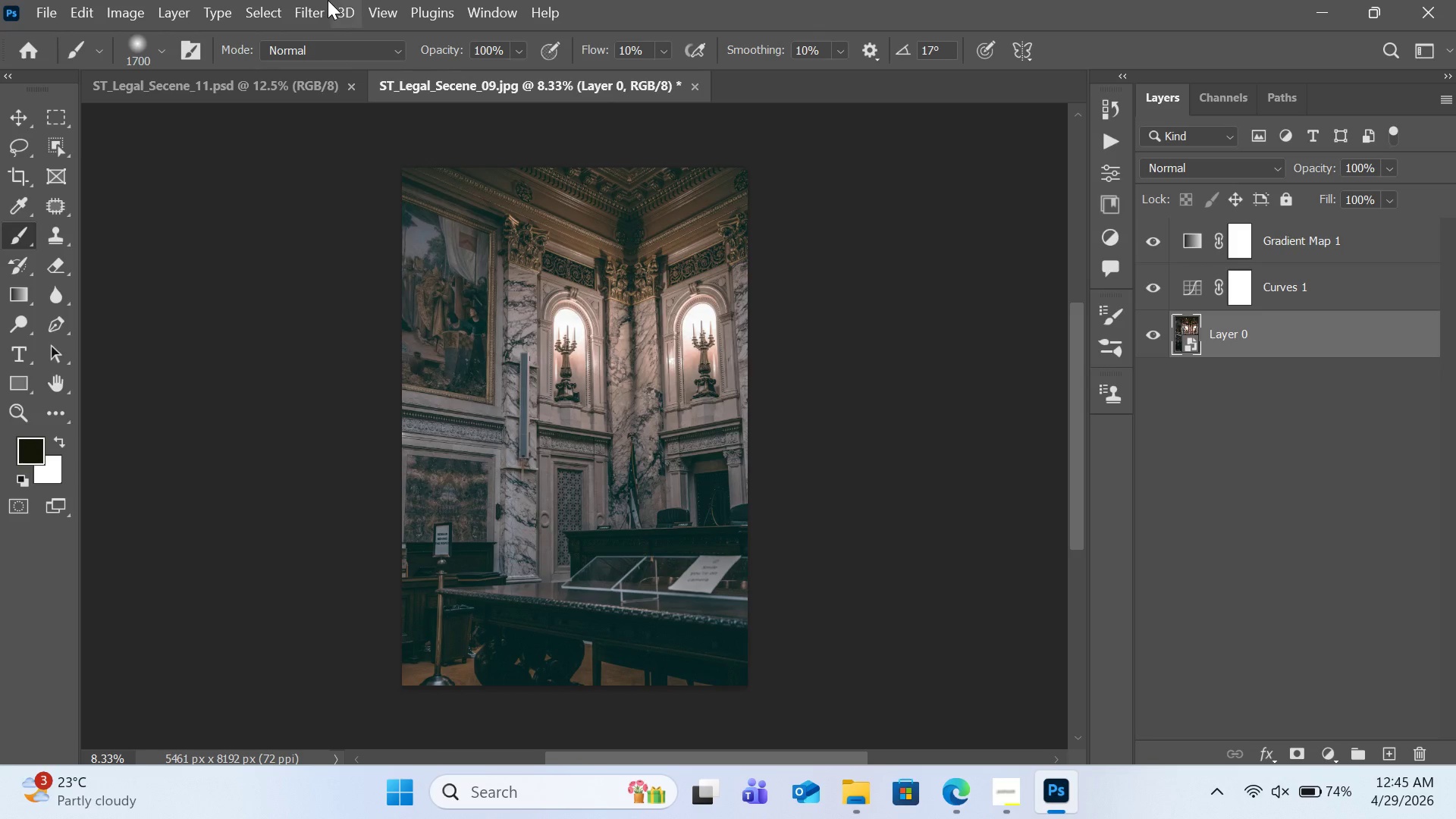 
left_click([307, 2])
 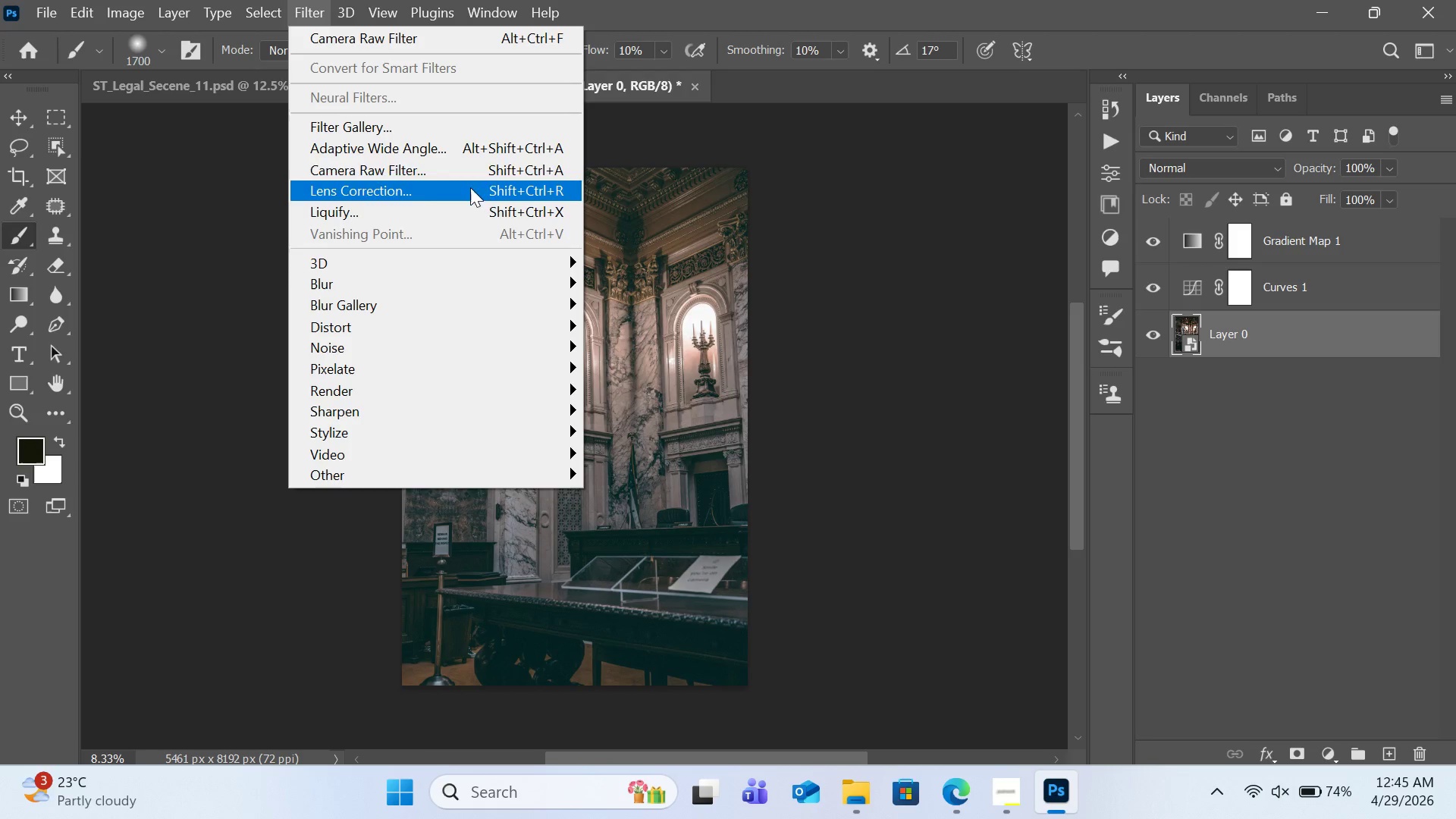 
left_click([471, 174])
 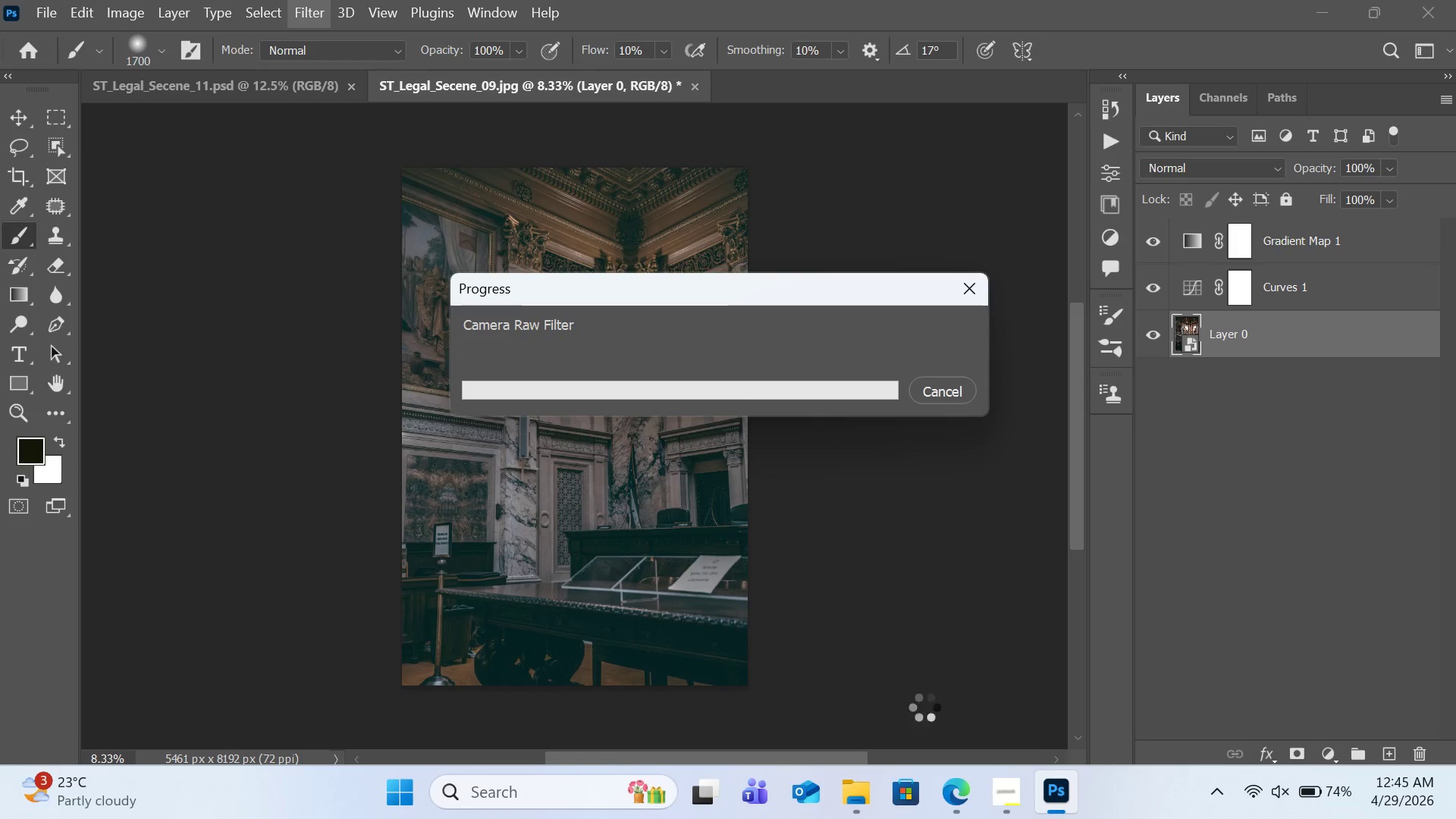 
left_click([1009, 784])